 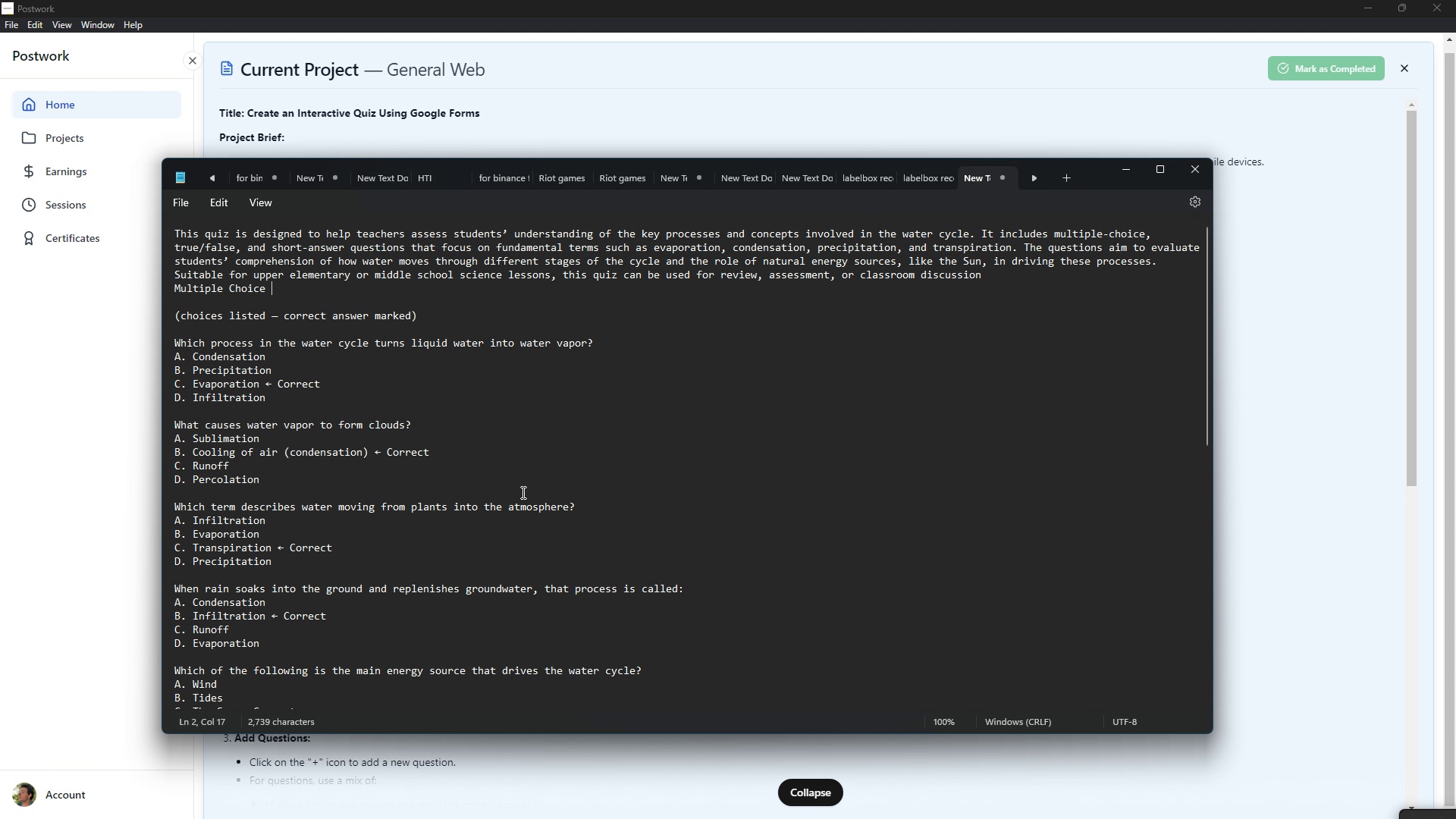 
key(Alt+Tab)
 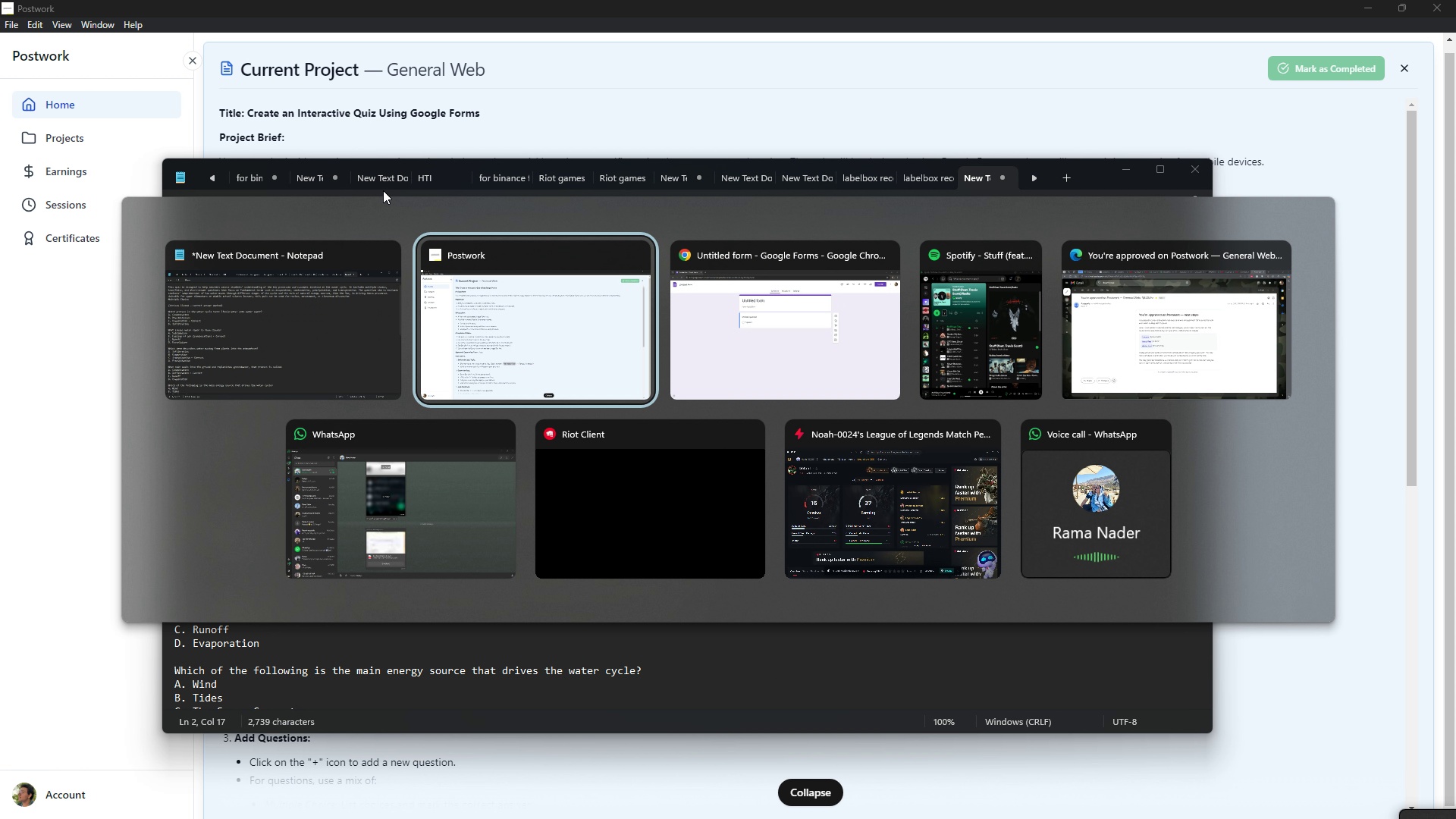 
key(Alt+Tab)
 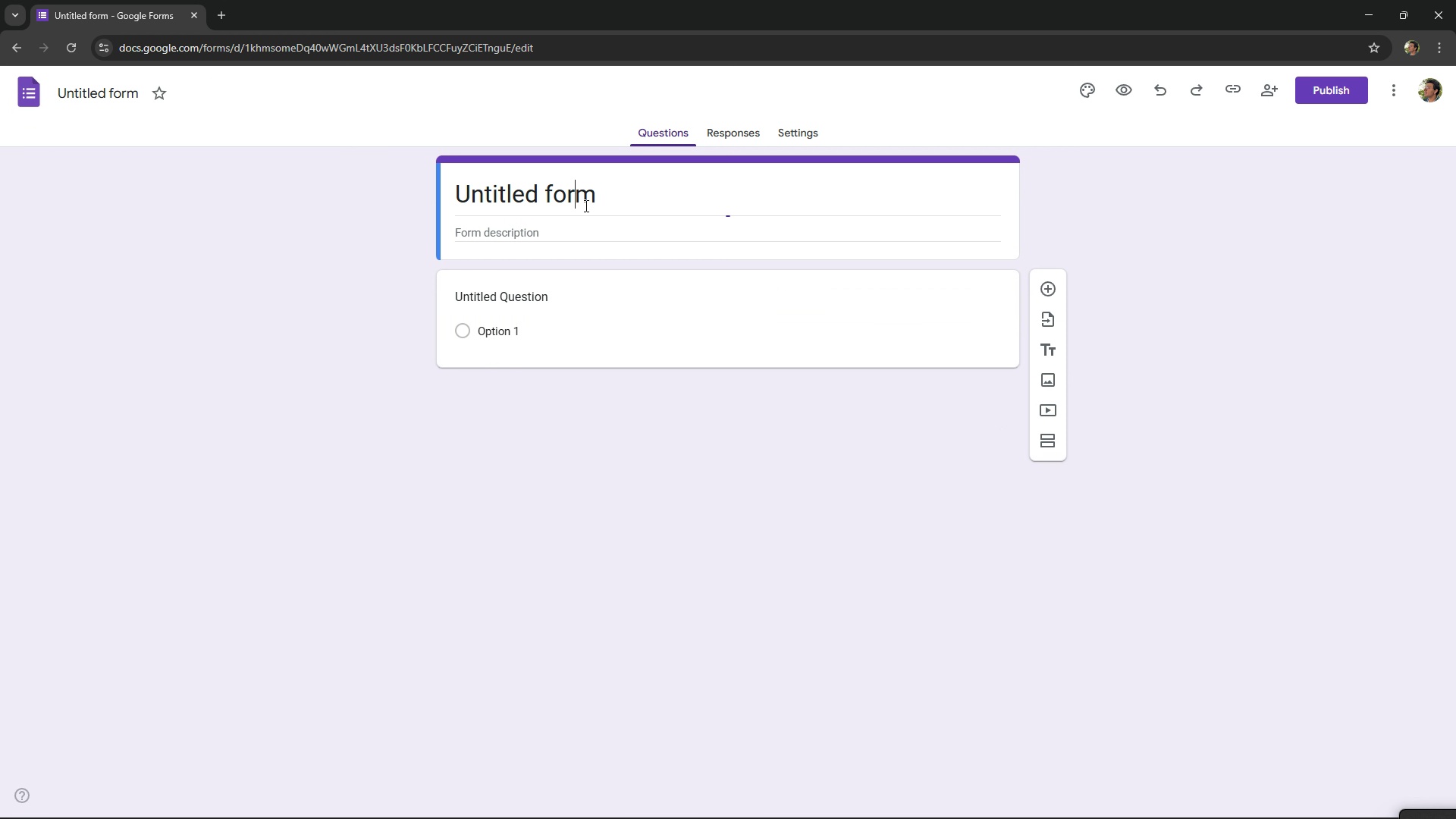 
double_click([585, 206])
 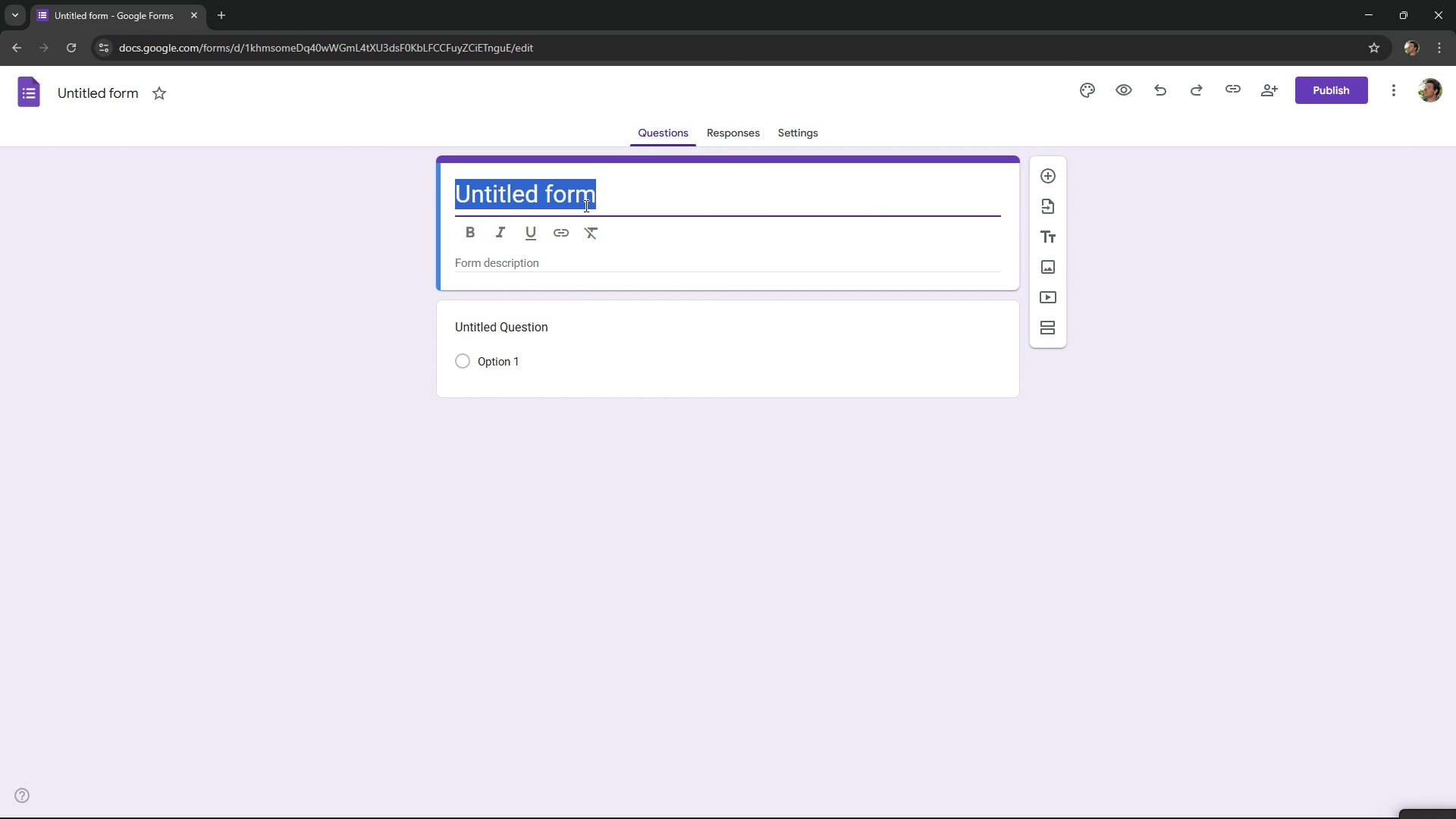 
triple_click([585, 206])
 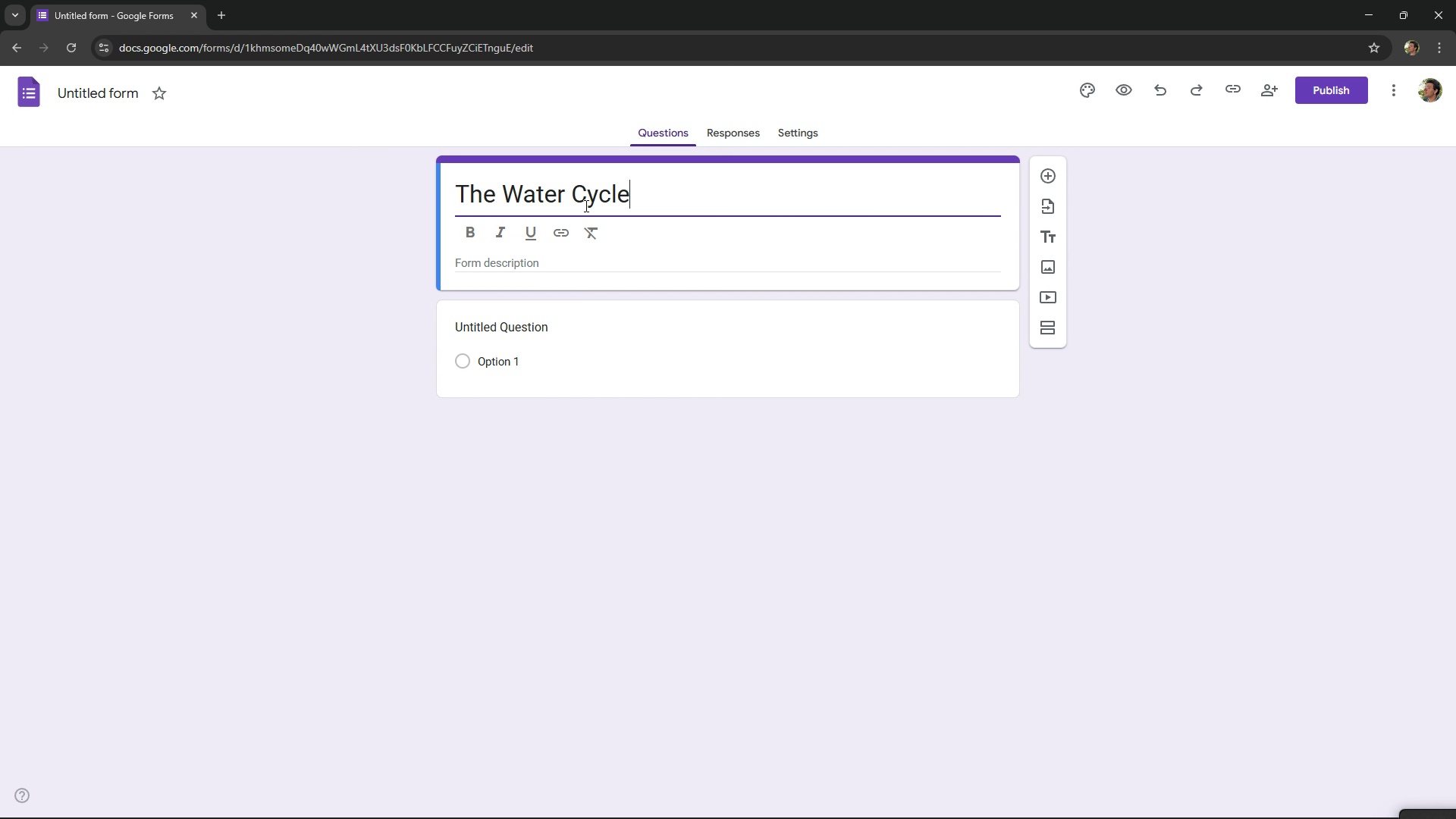 
key(Control+ControlLeft)
 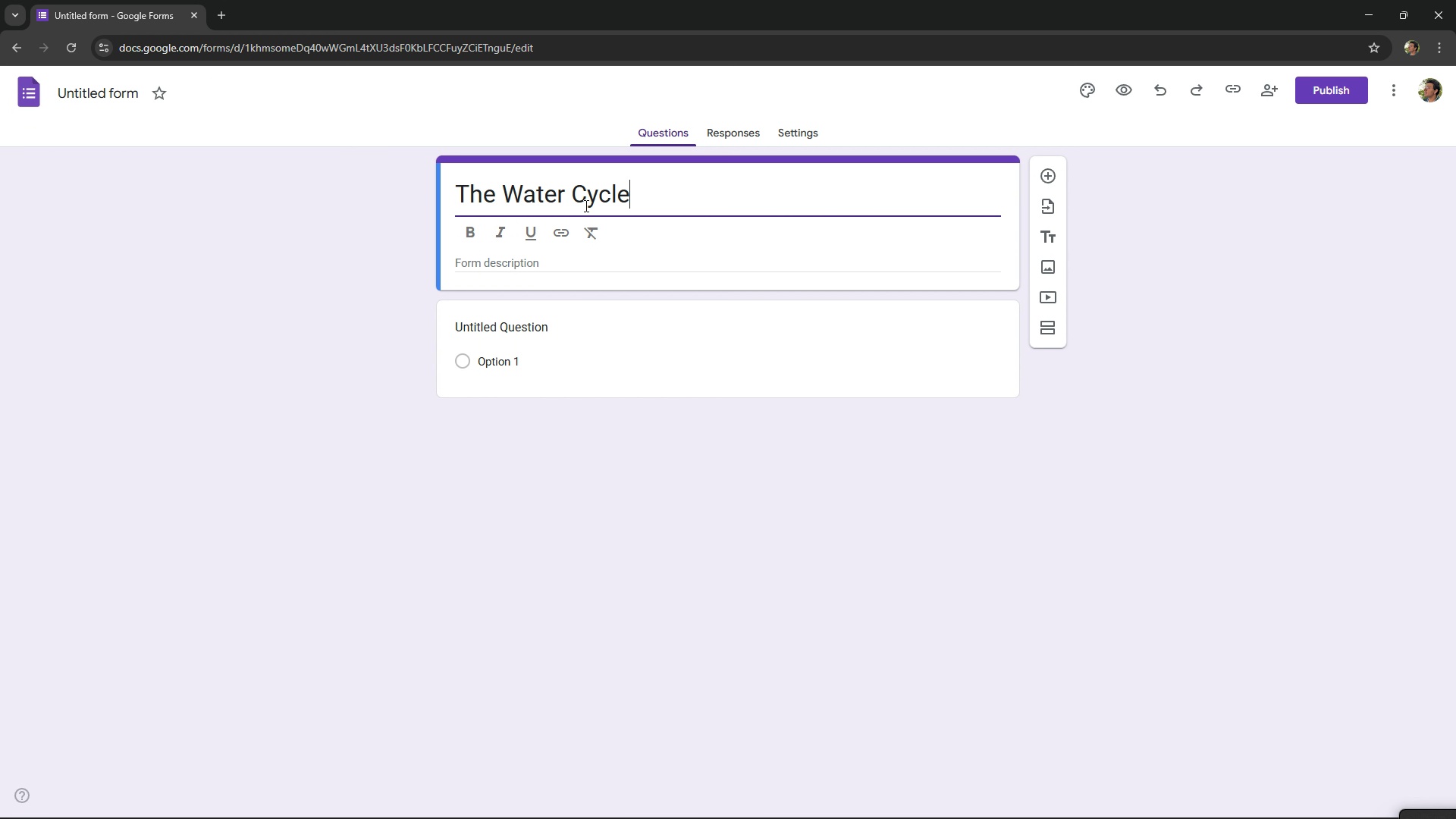 
key(Control+V)
 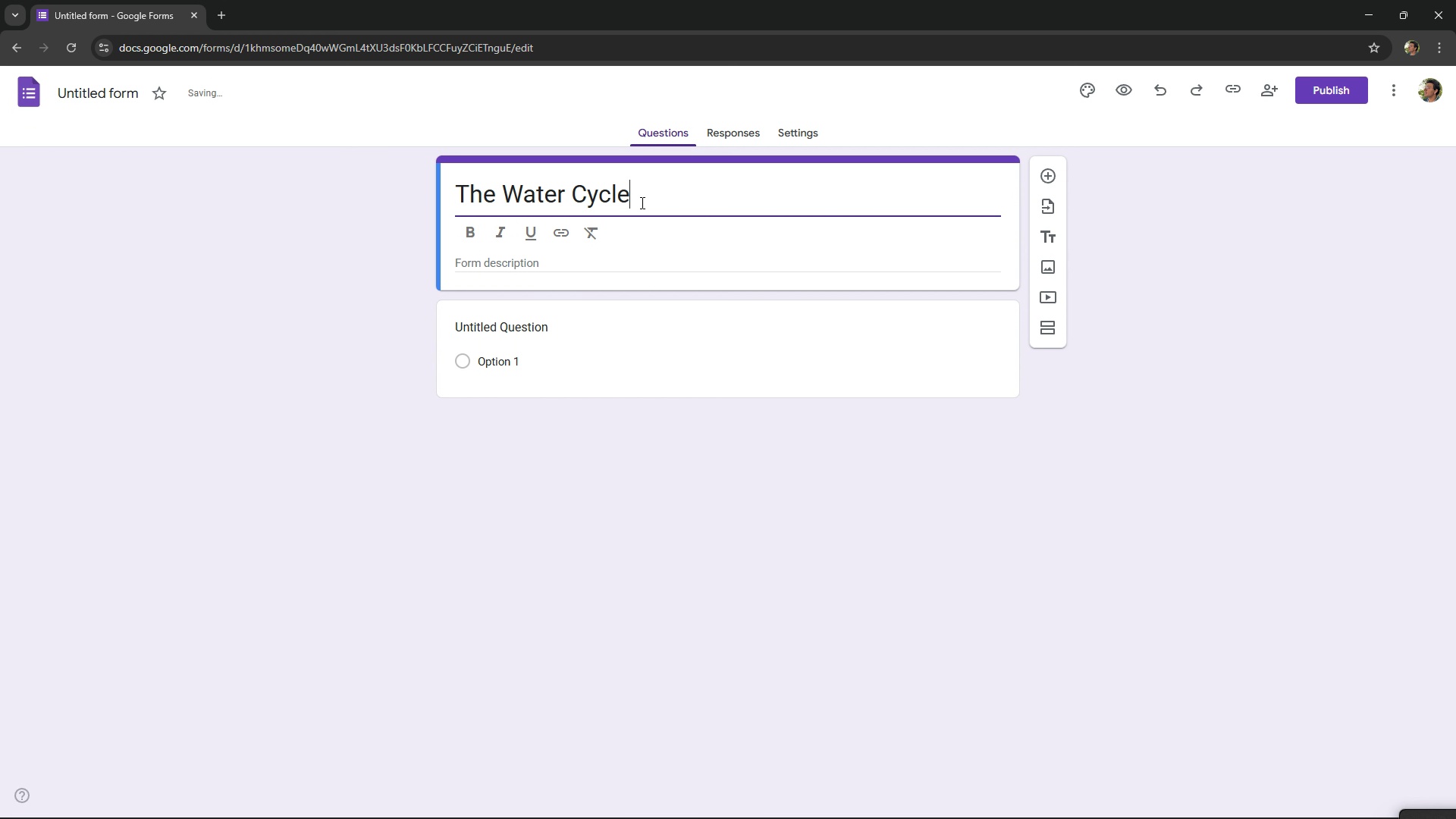 
double_click([641, 202])
 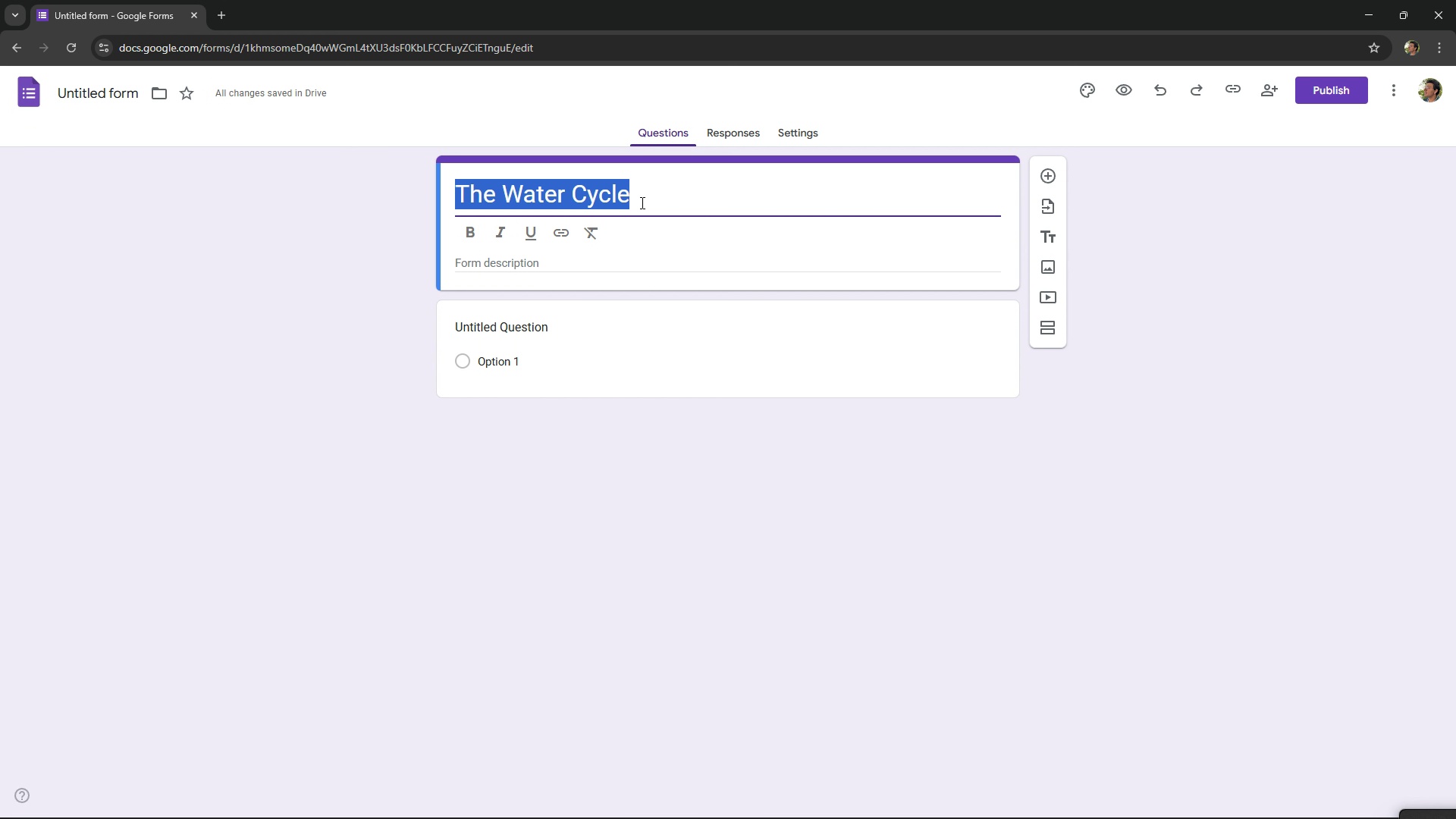 
triple_click([641, 202])
 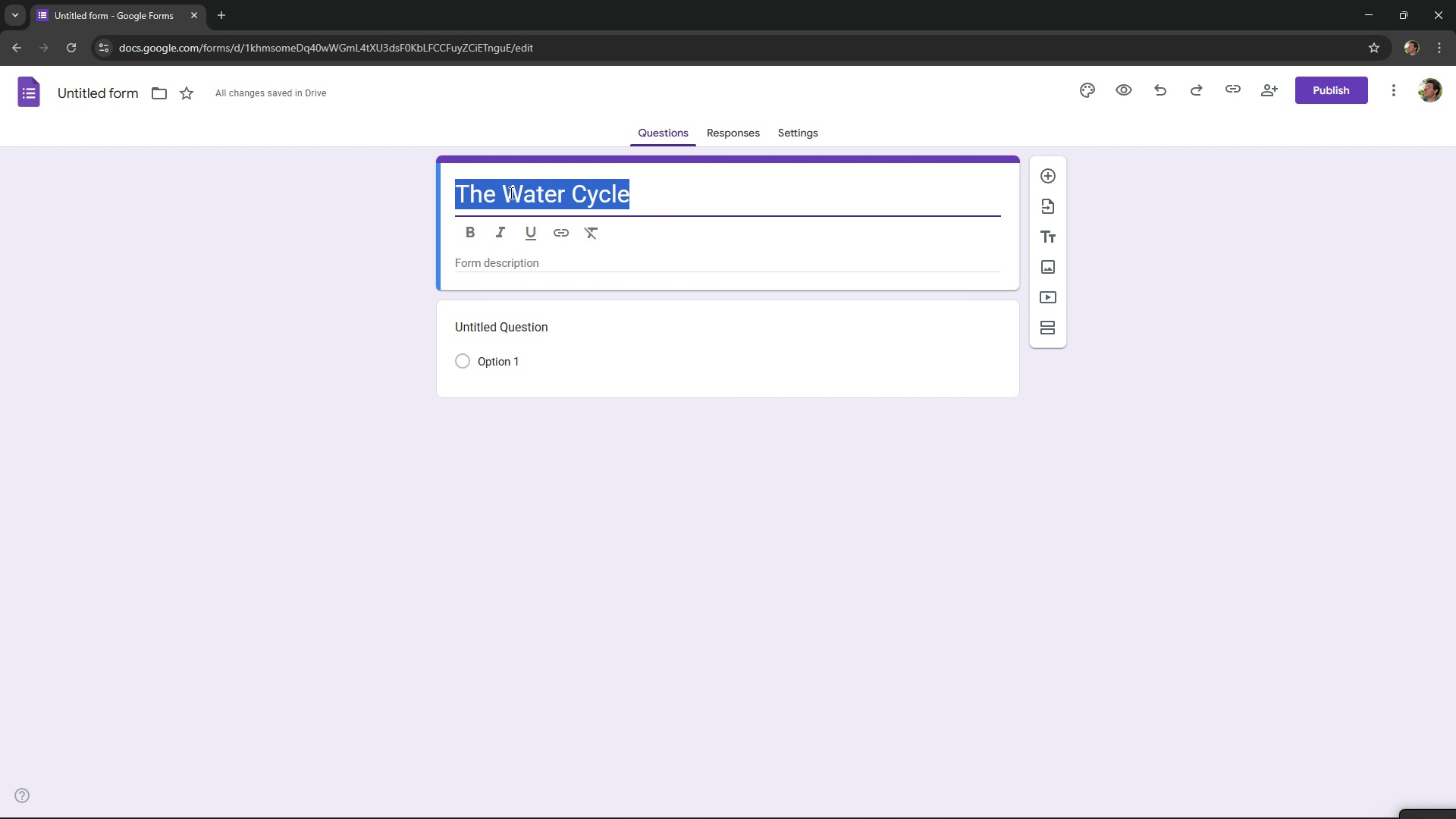 
left_click([461, 196])
 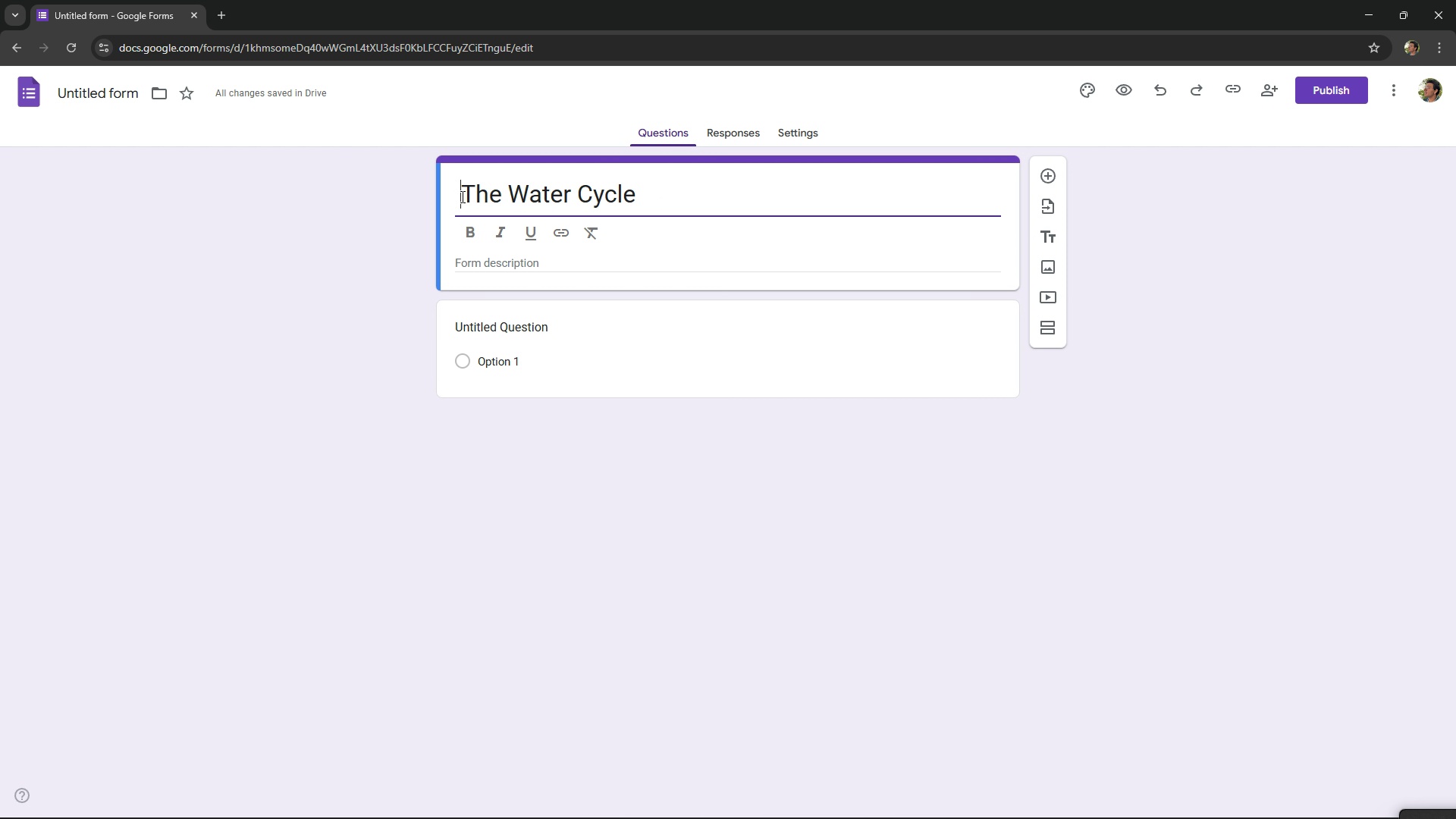 
hold_key(key=Space, duration=1.52)
 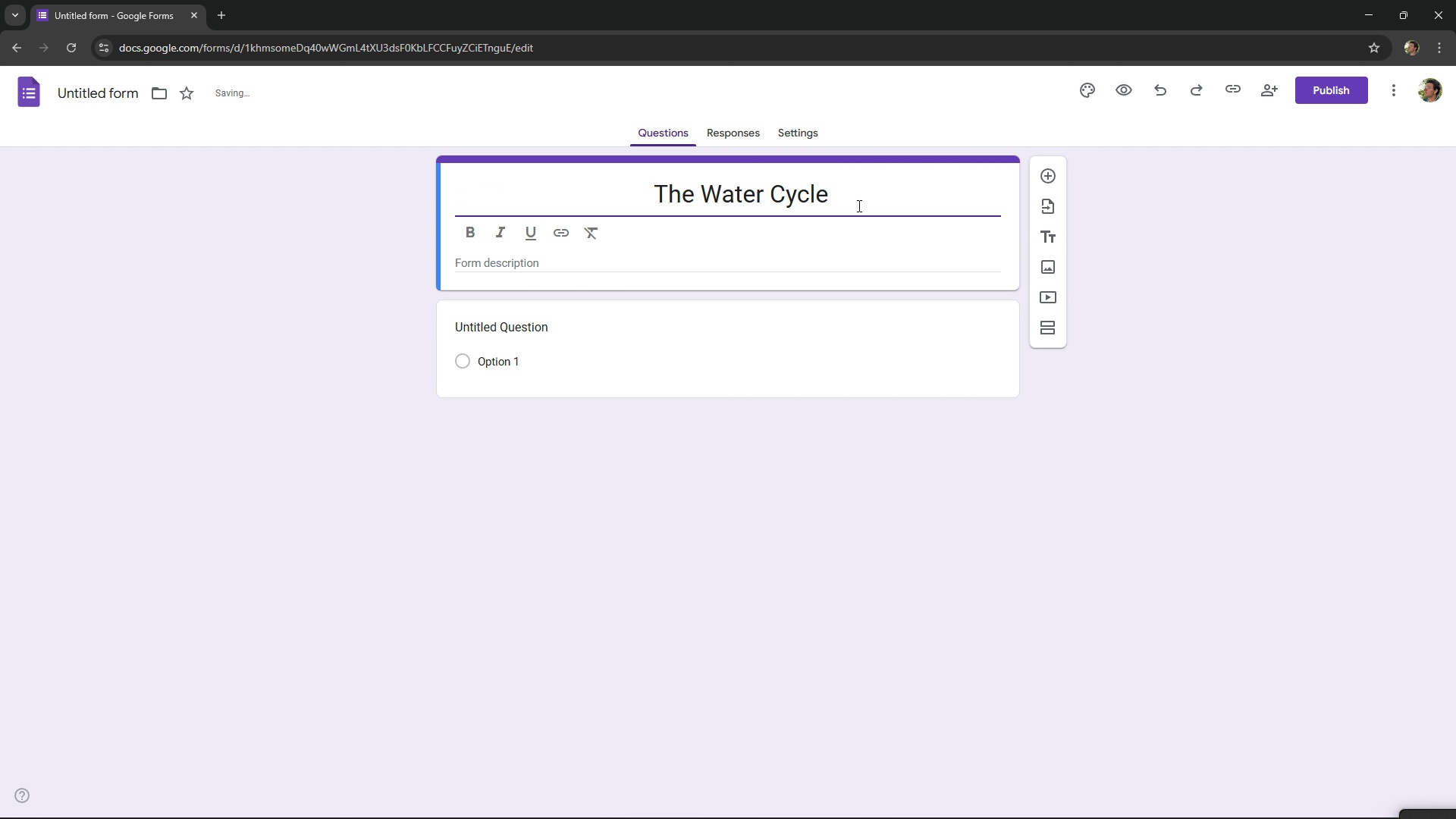 
key(Backspace)
 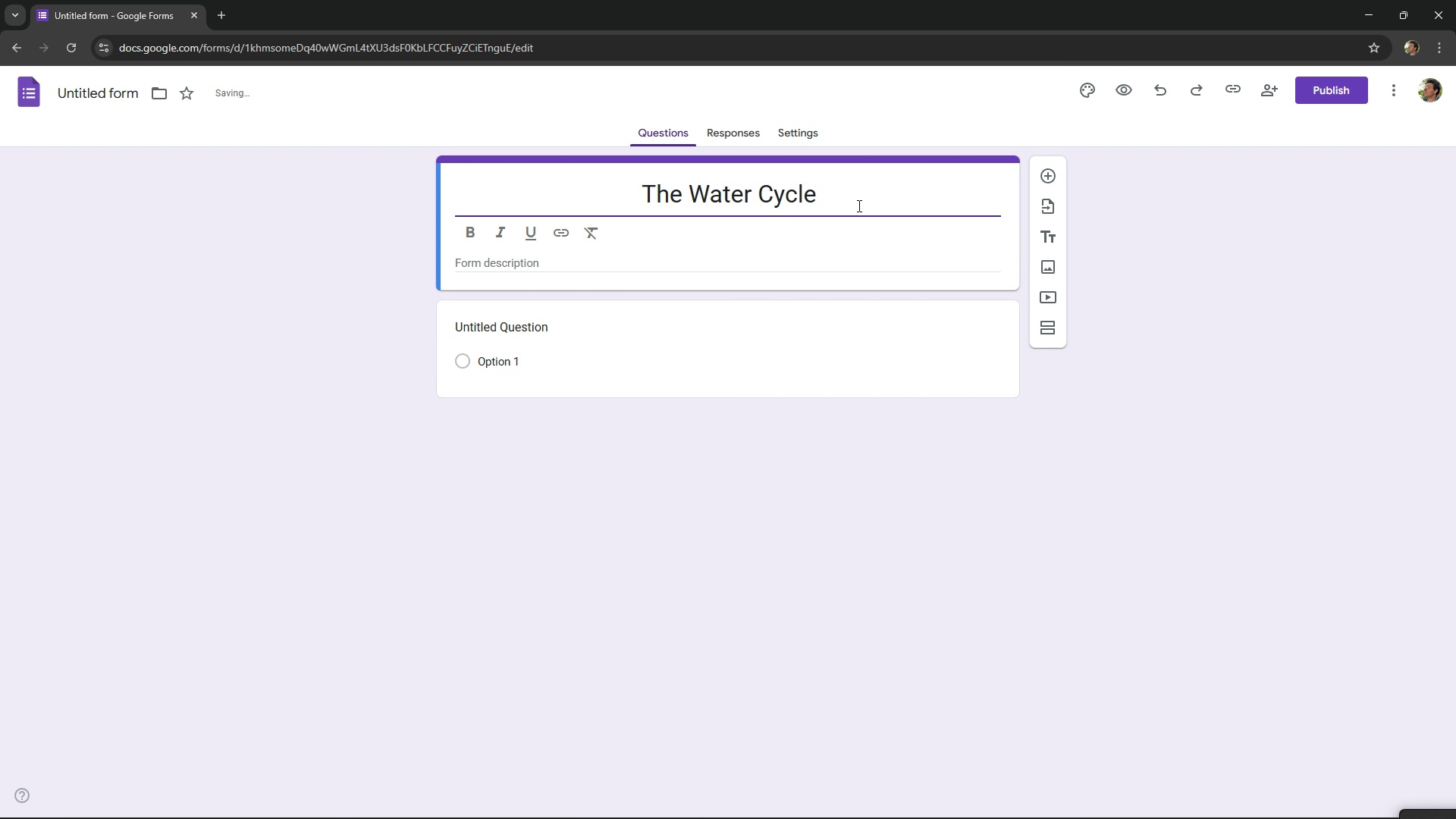 
key(Backspace)
 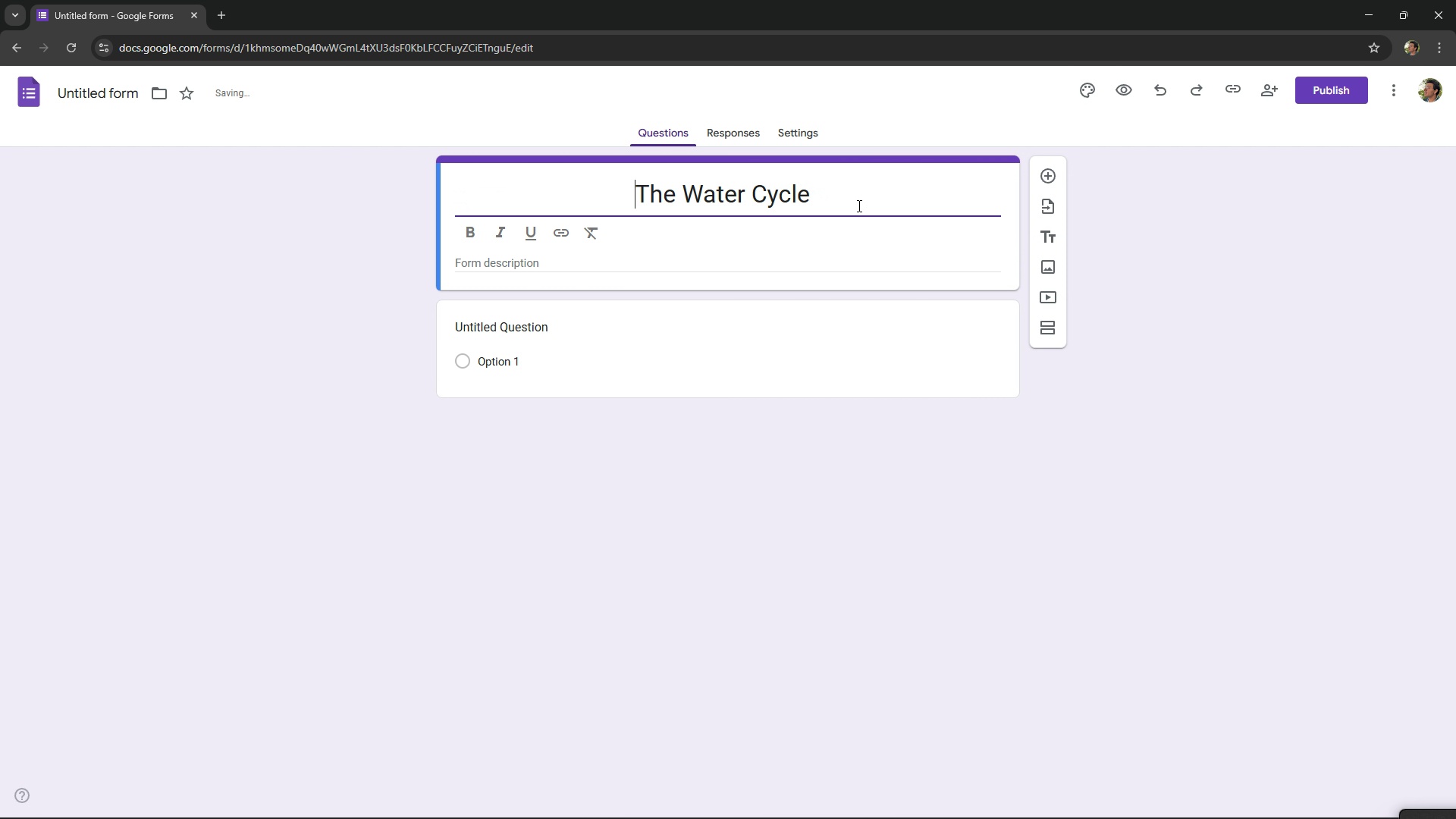 
key(Backspace)
 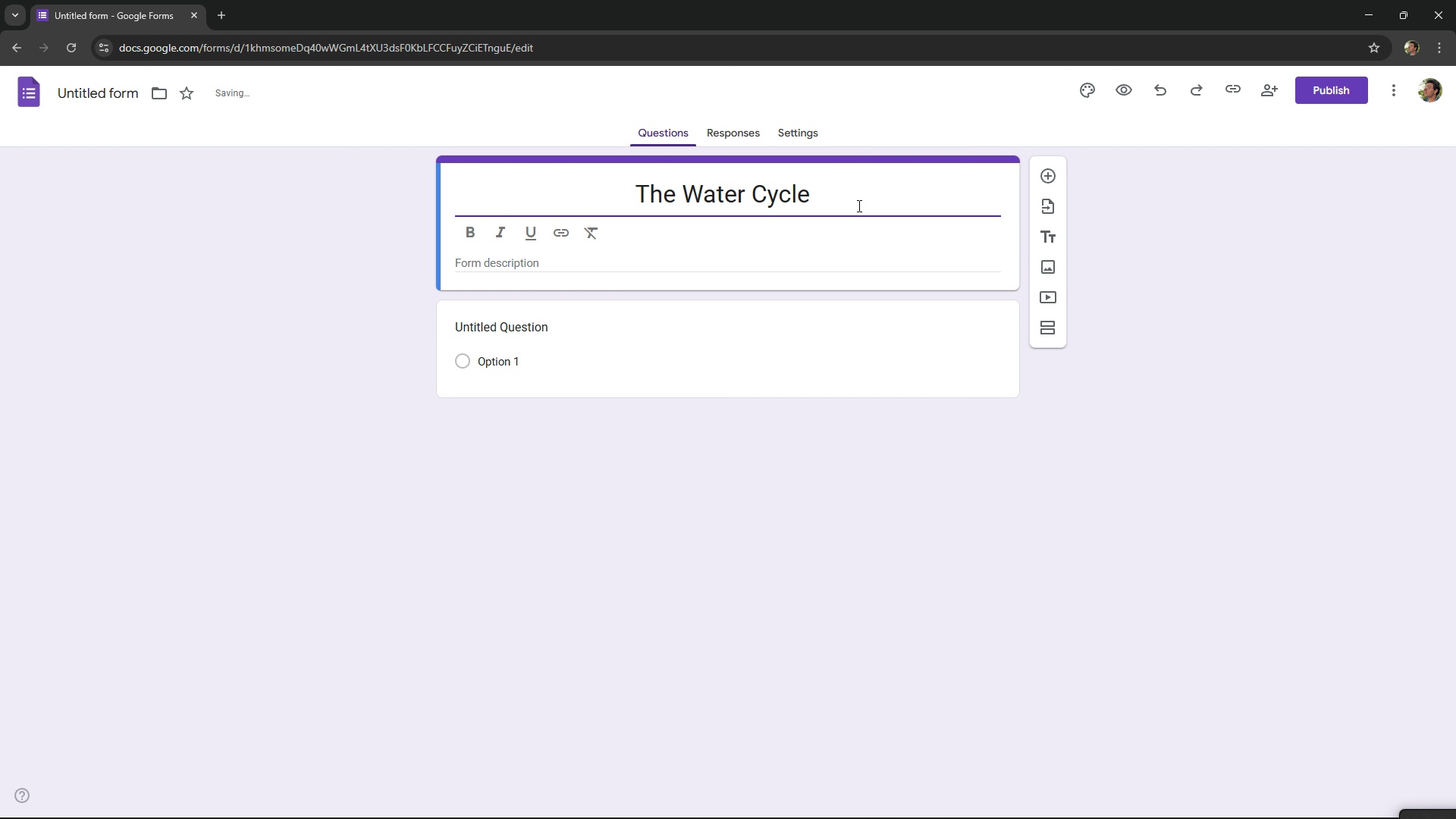 
key(Space)
 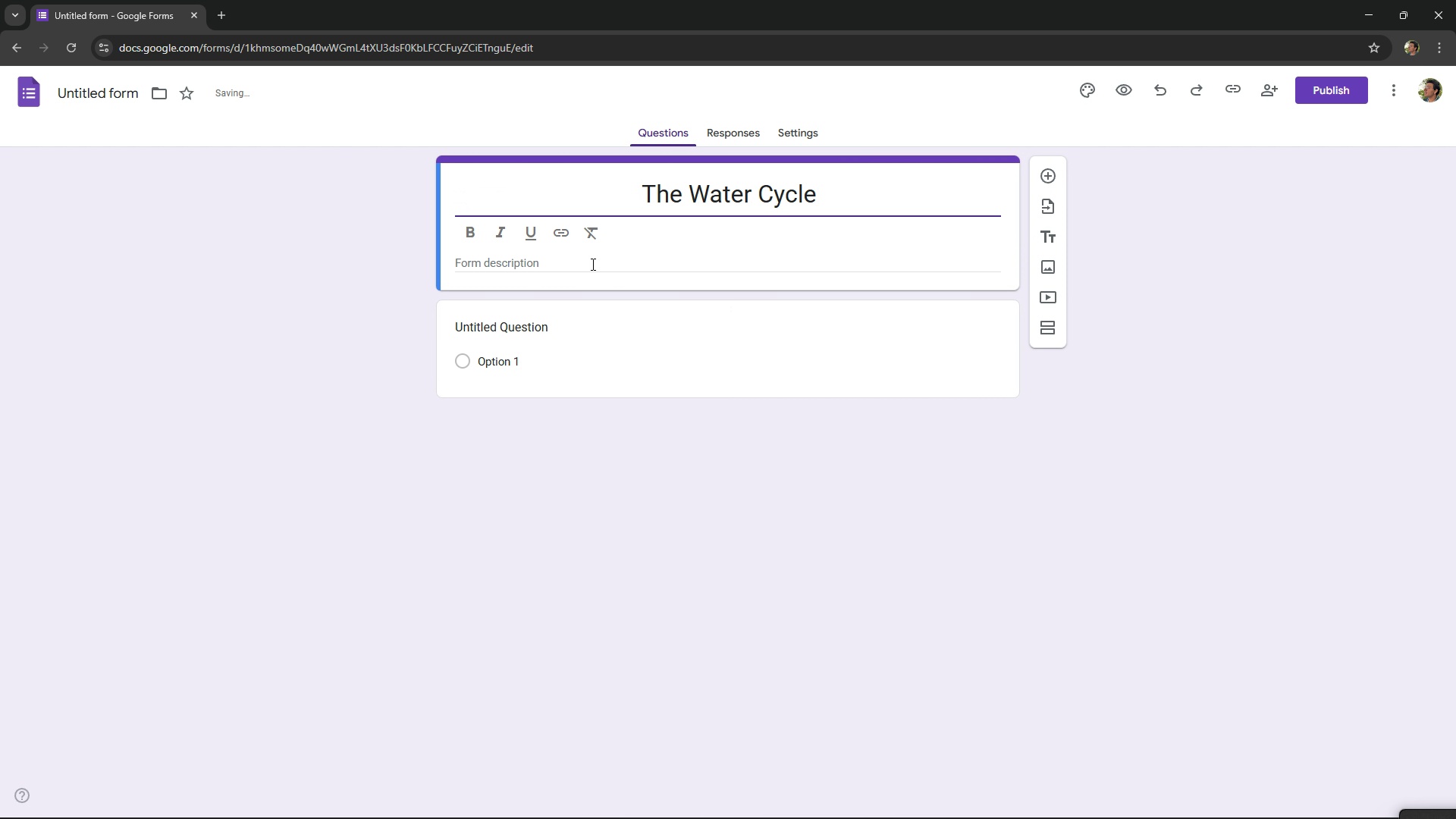 
left_click([595, 262])
 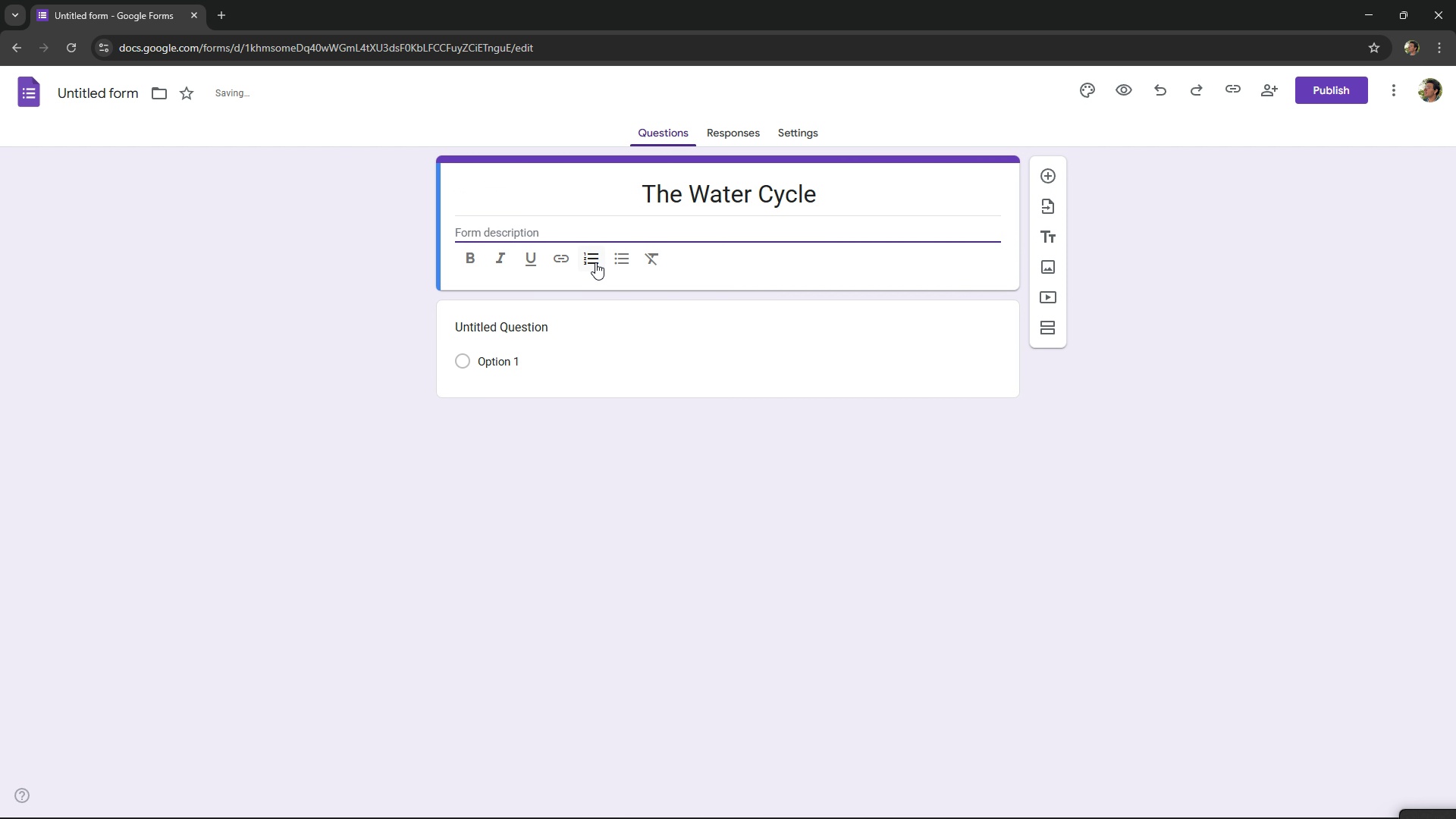 
key(Alt+AltLeft)
 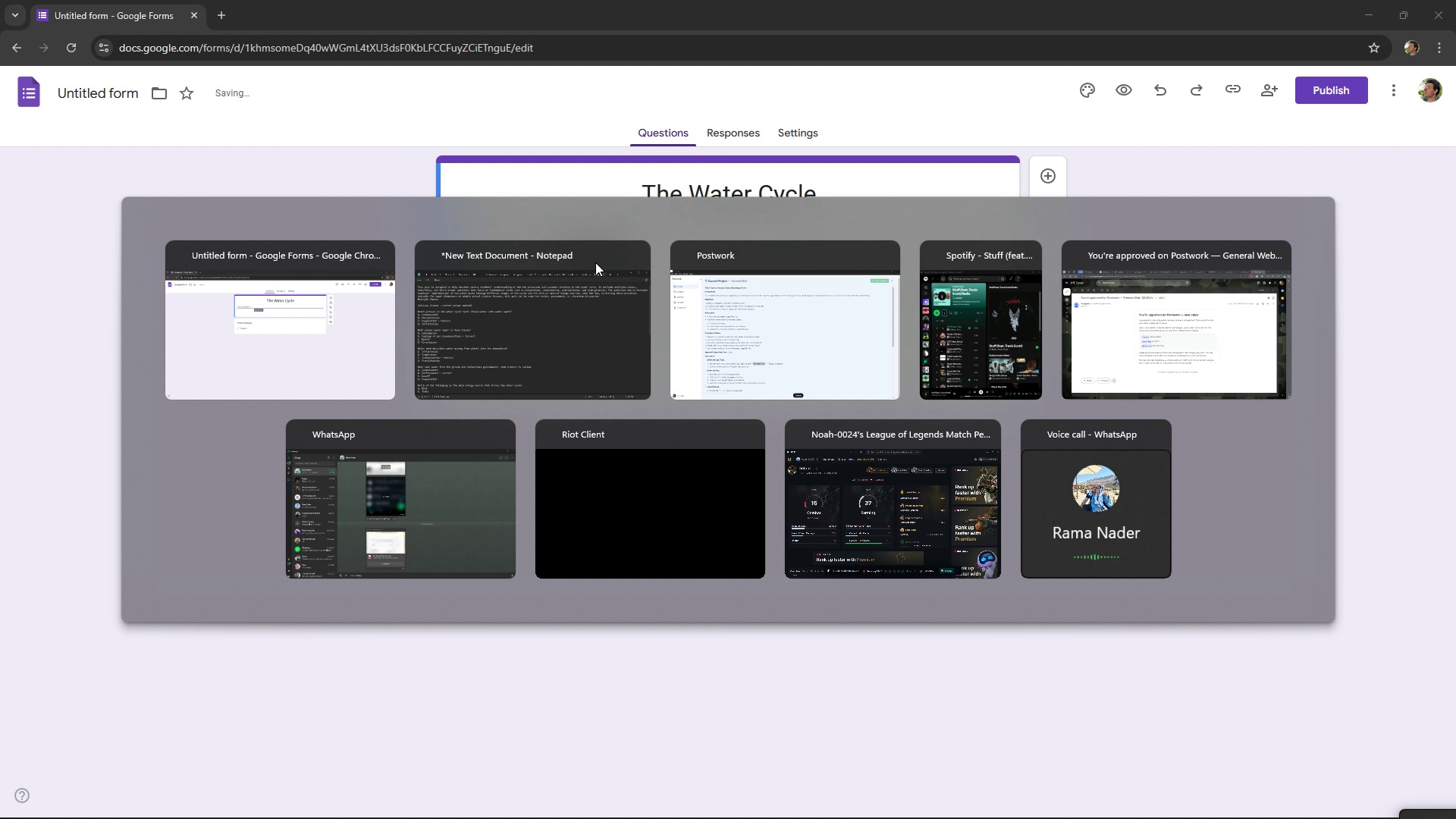 
key(Alt+Tab)
 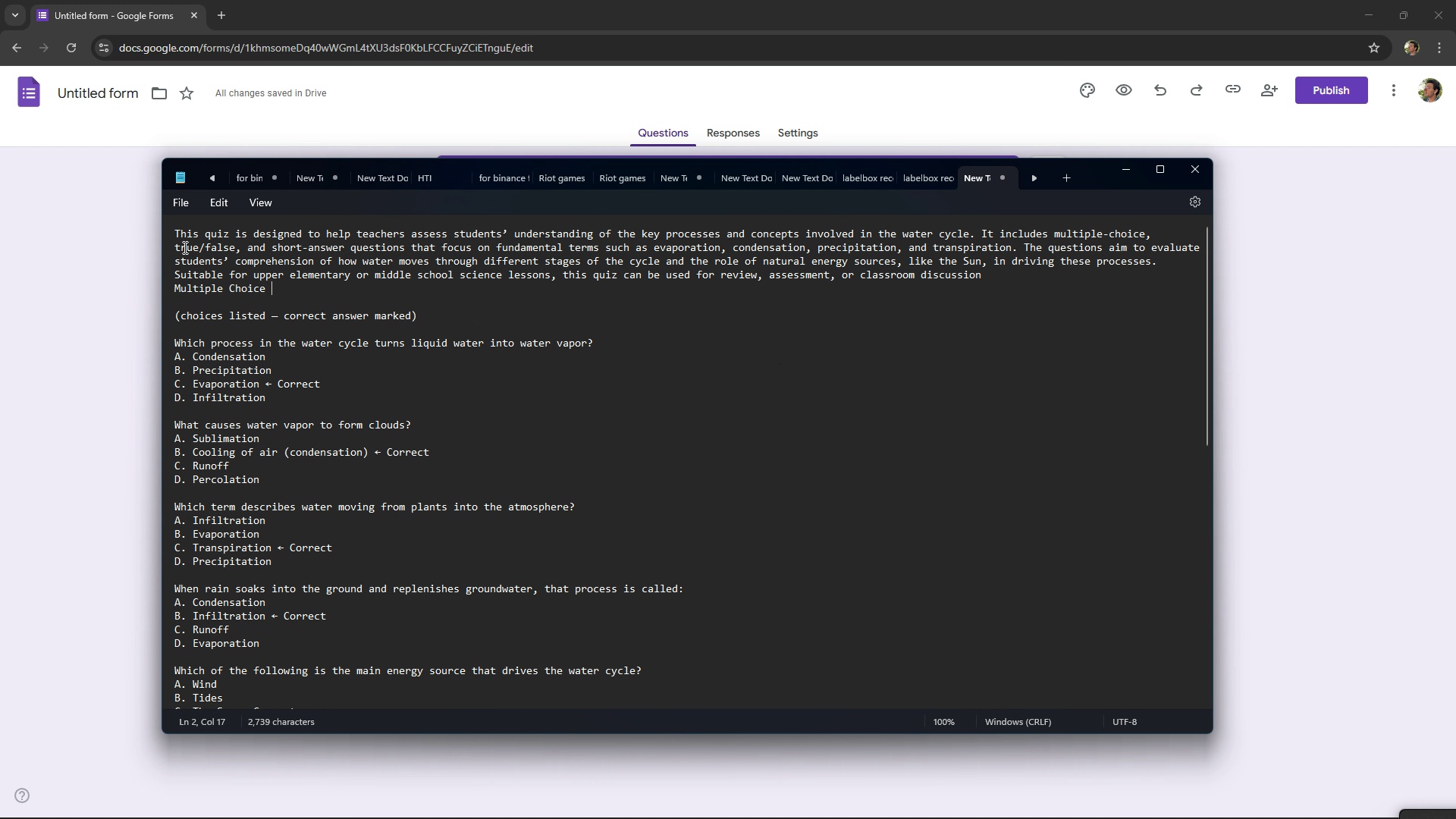 
left_click_drag(start_coordinate=[175, 234], to_coordinate=[264, 290])
 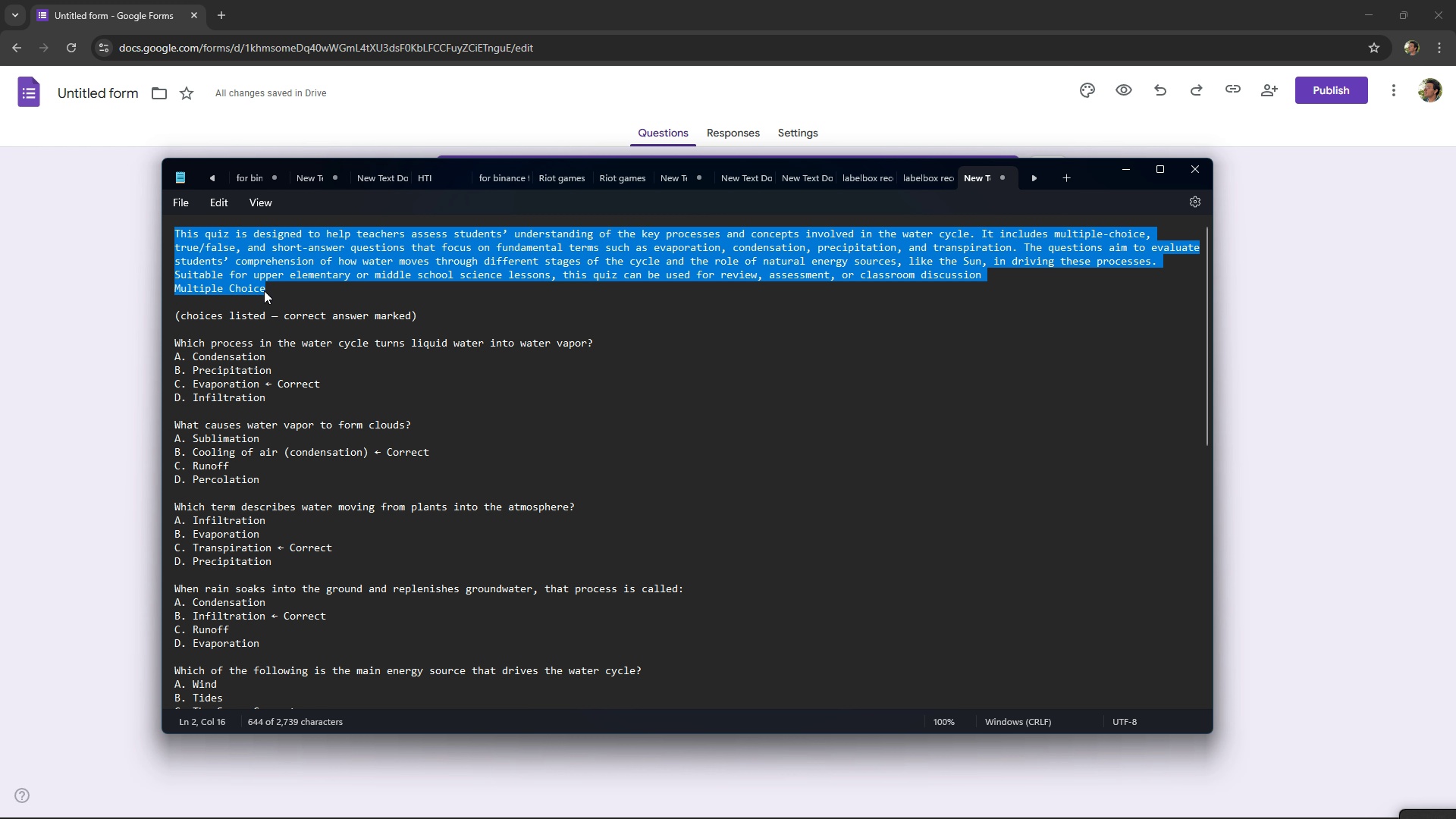 
key(Control+C)
 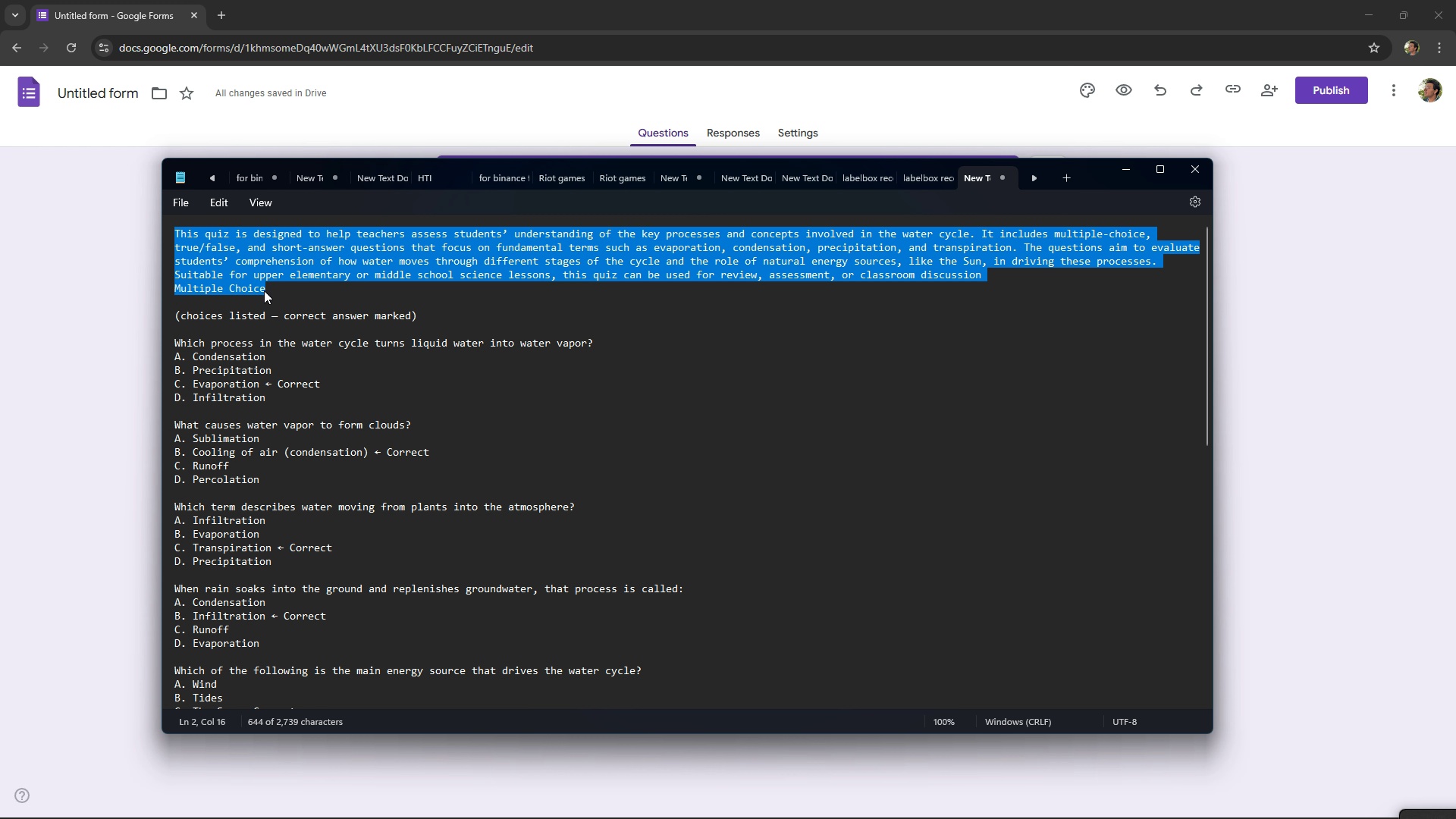 
key(Control+C)
 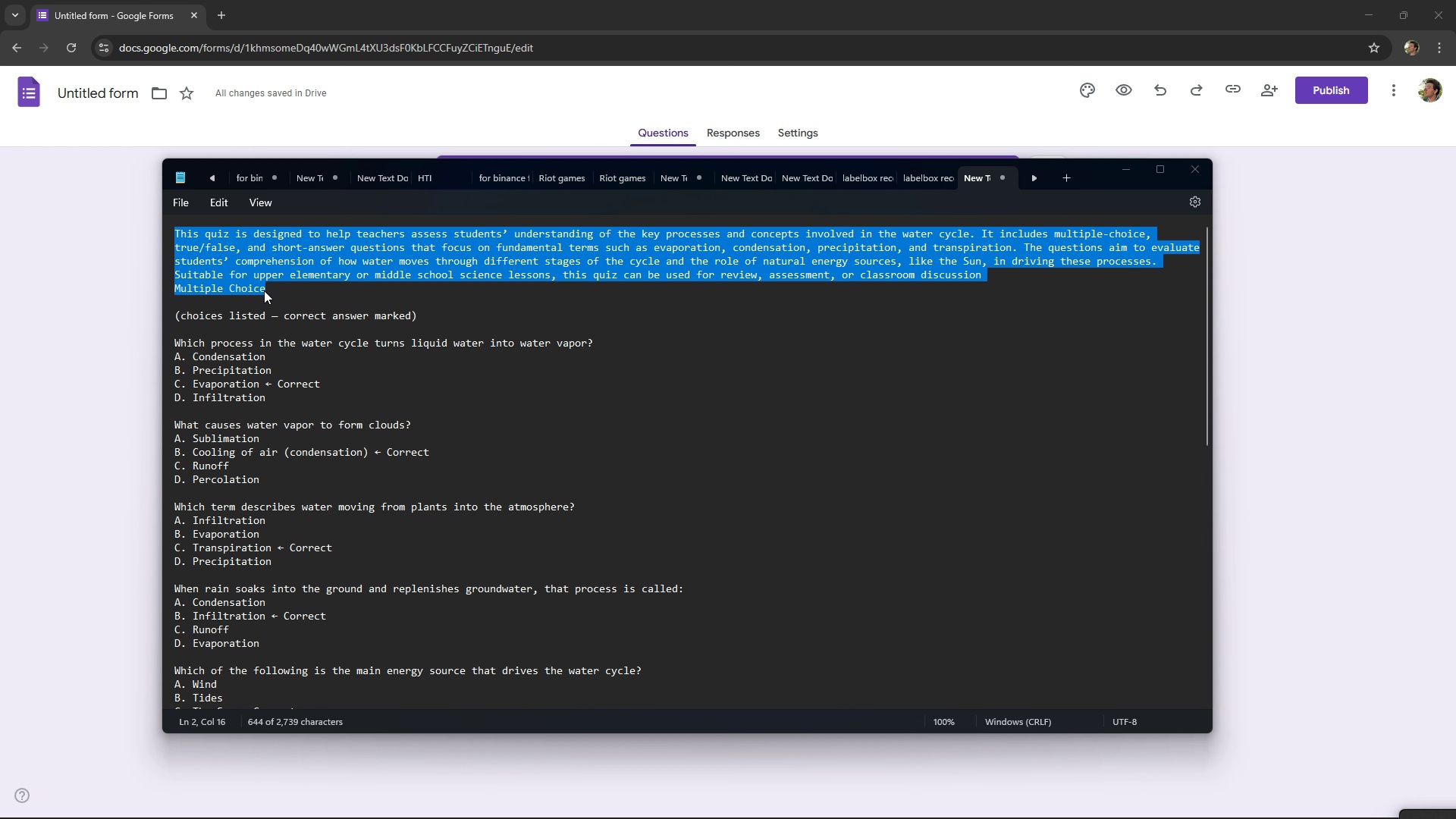 
key(Alt+AltLeft)
 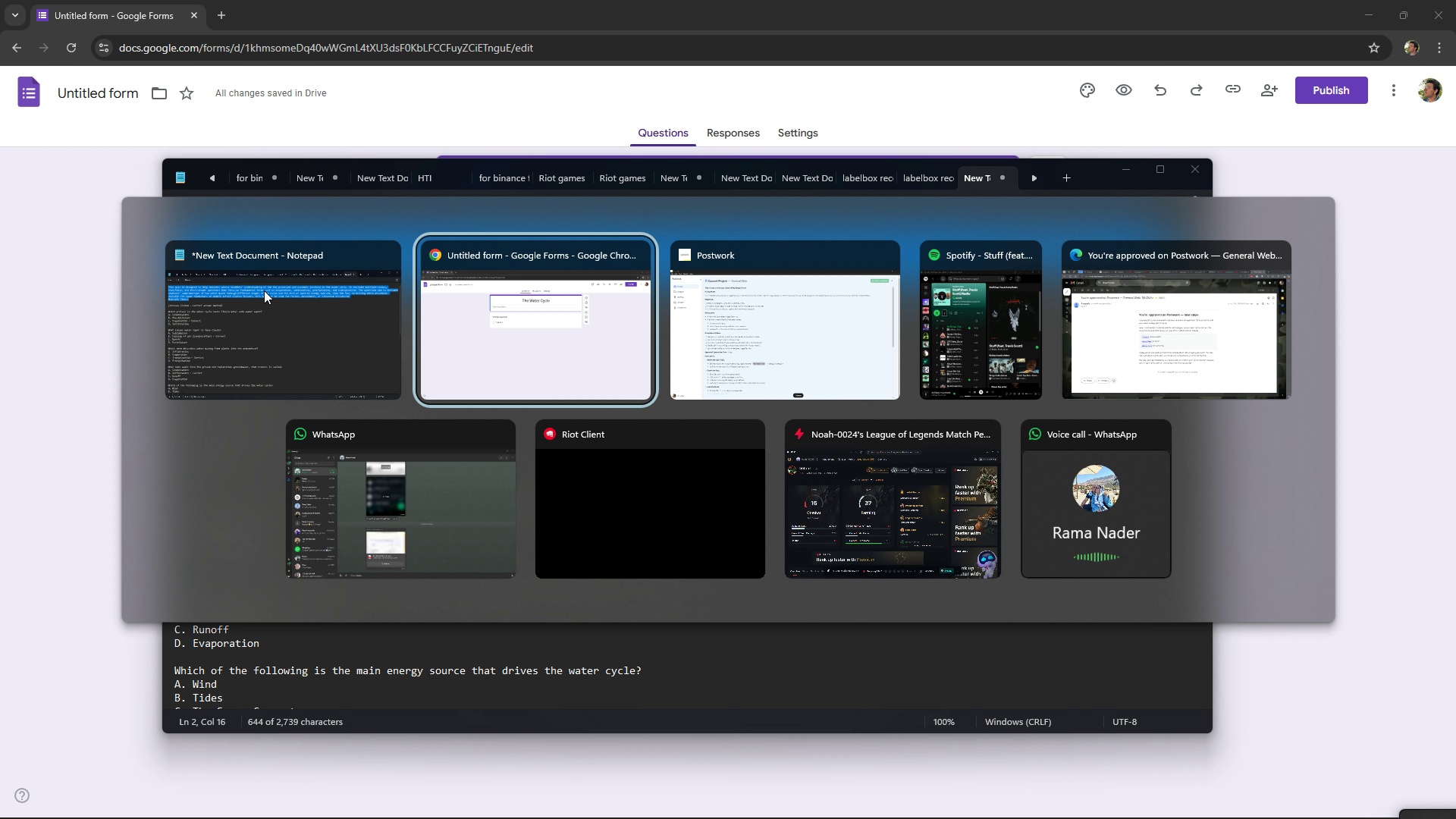 
key(Alt+Tab)
 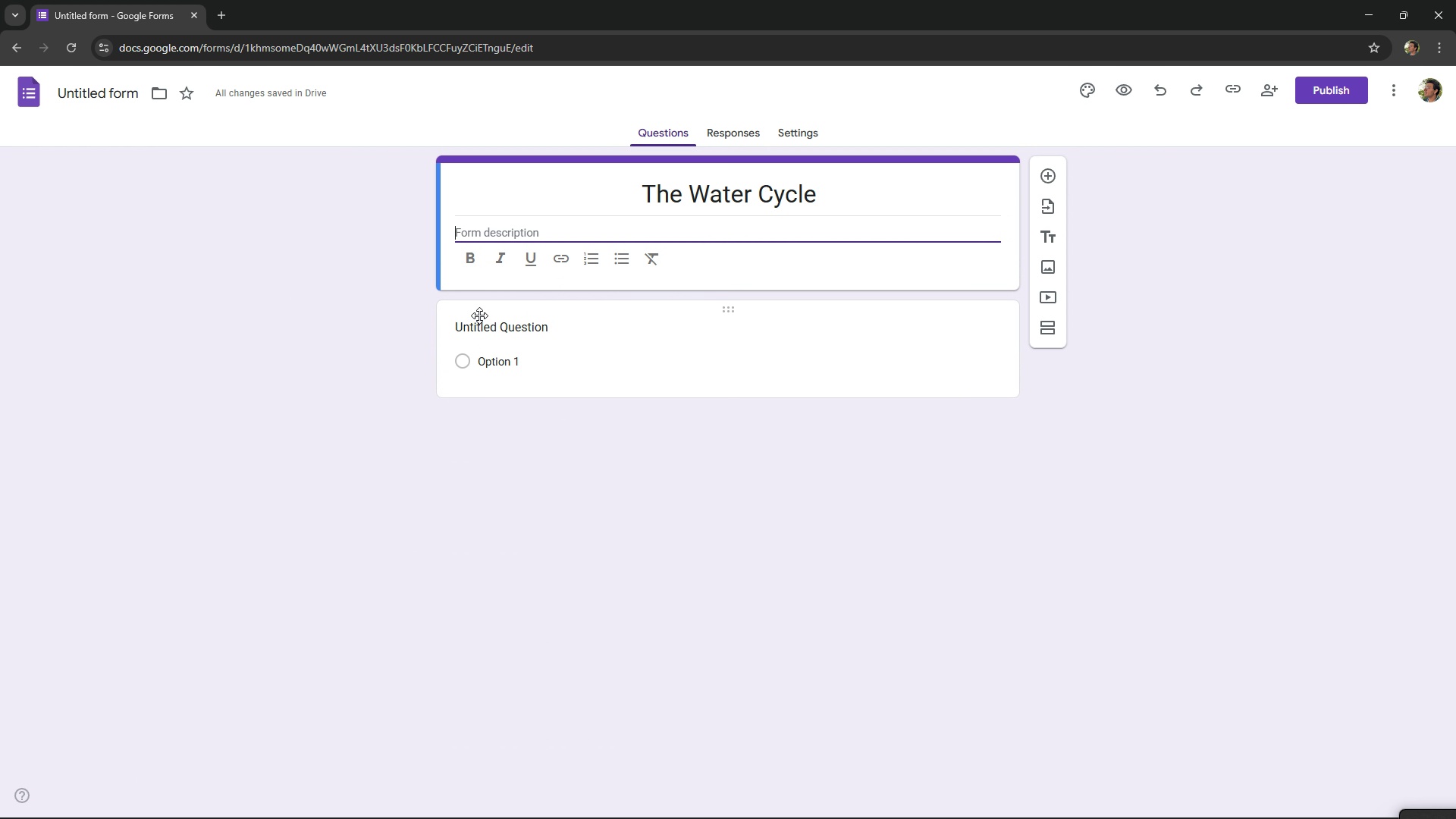 
key(Control+ControlLeft)
 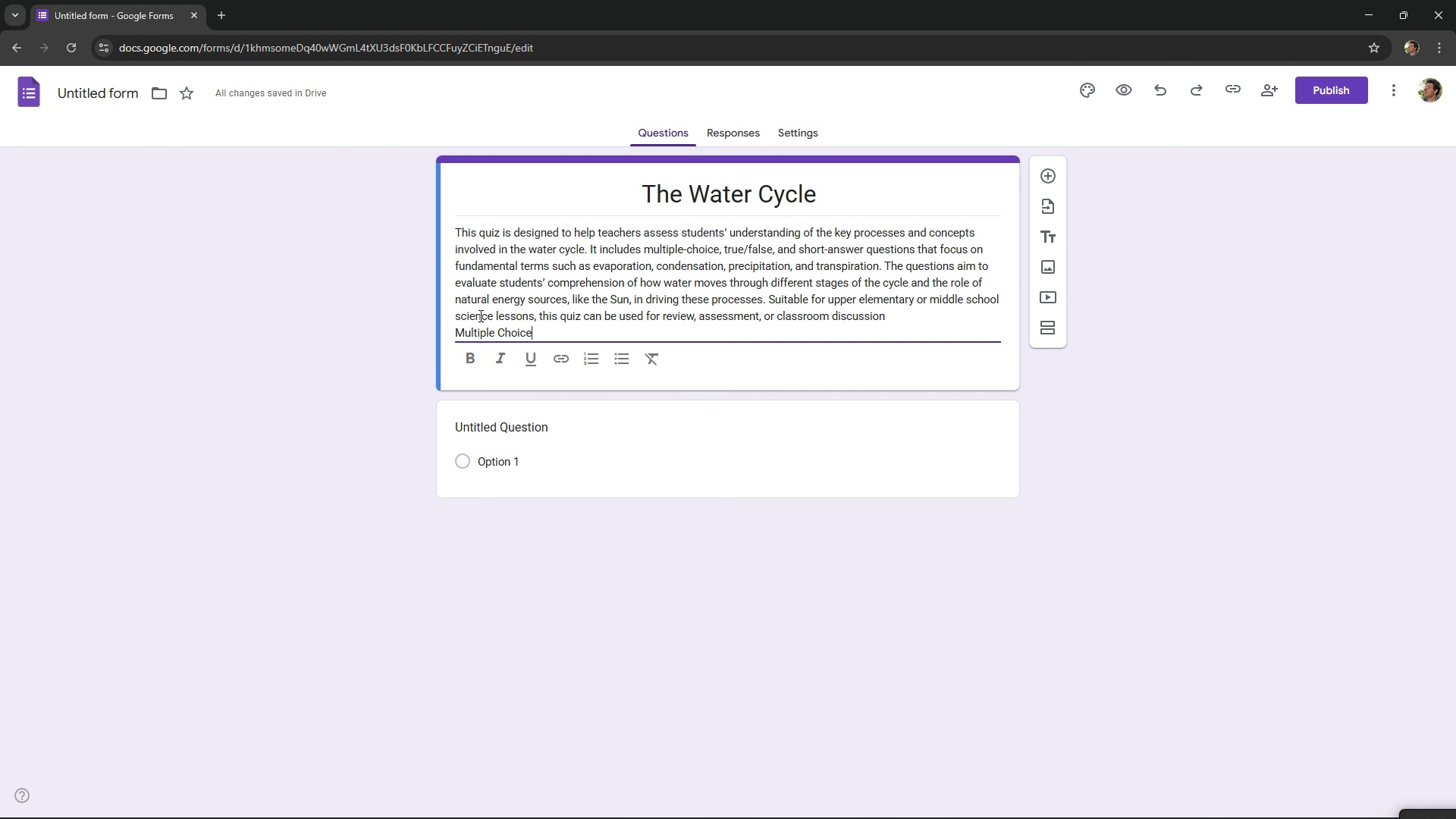 
key(Control+V)
 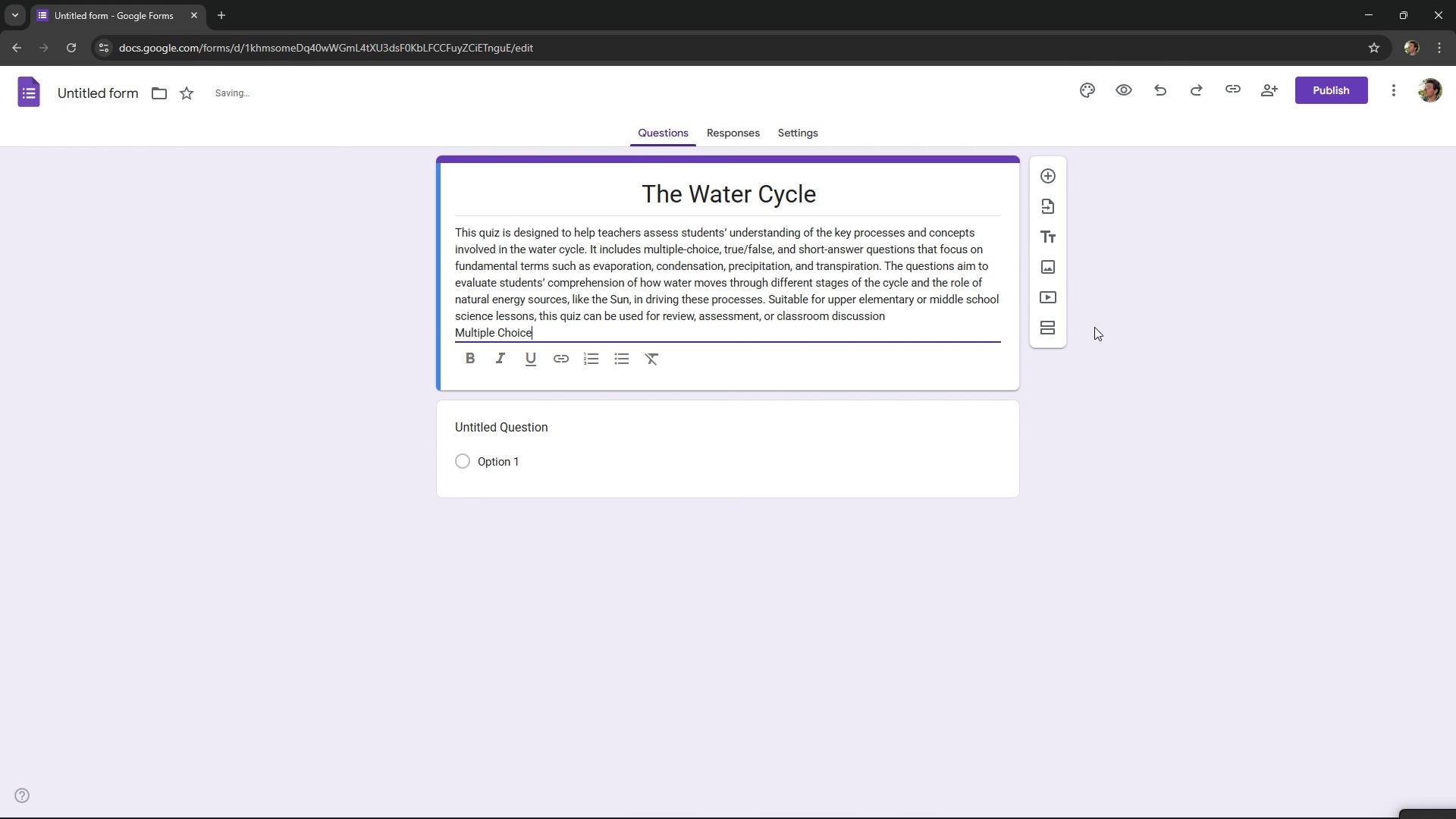 
left_click([1256, 333])
 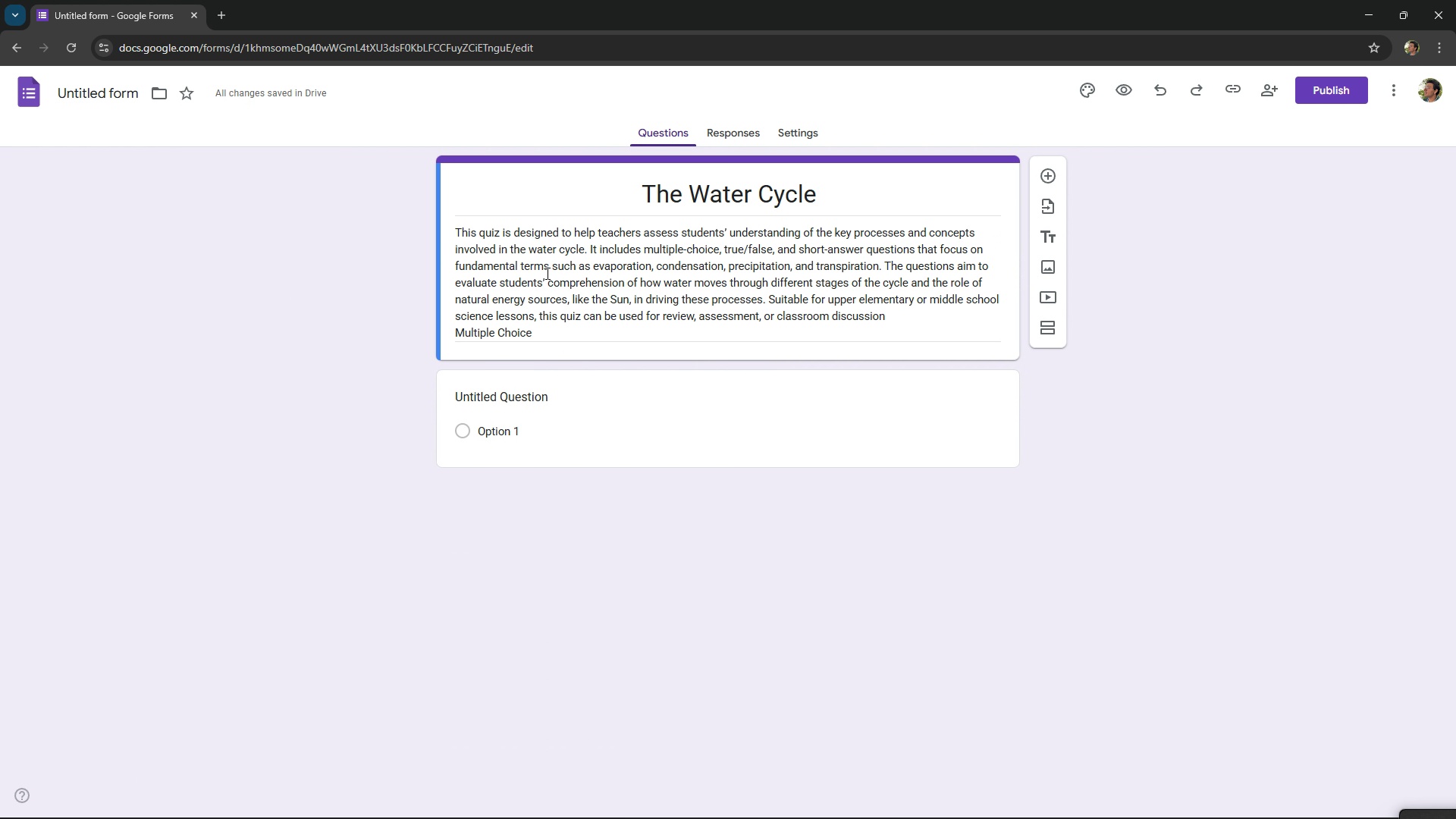 
left_click([730, 141])
 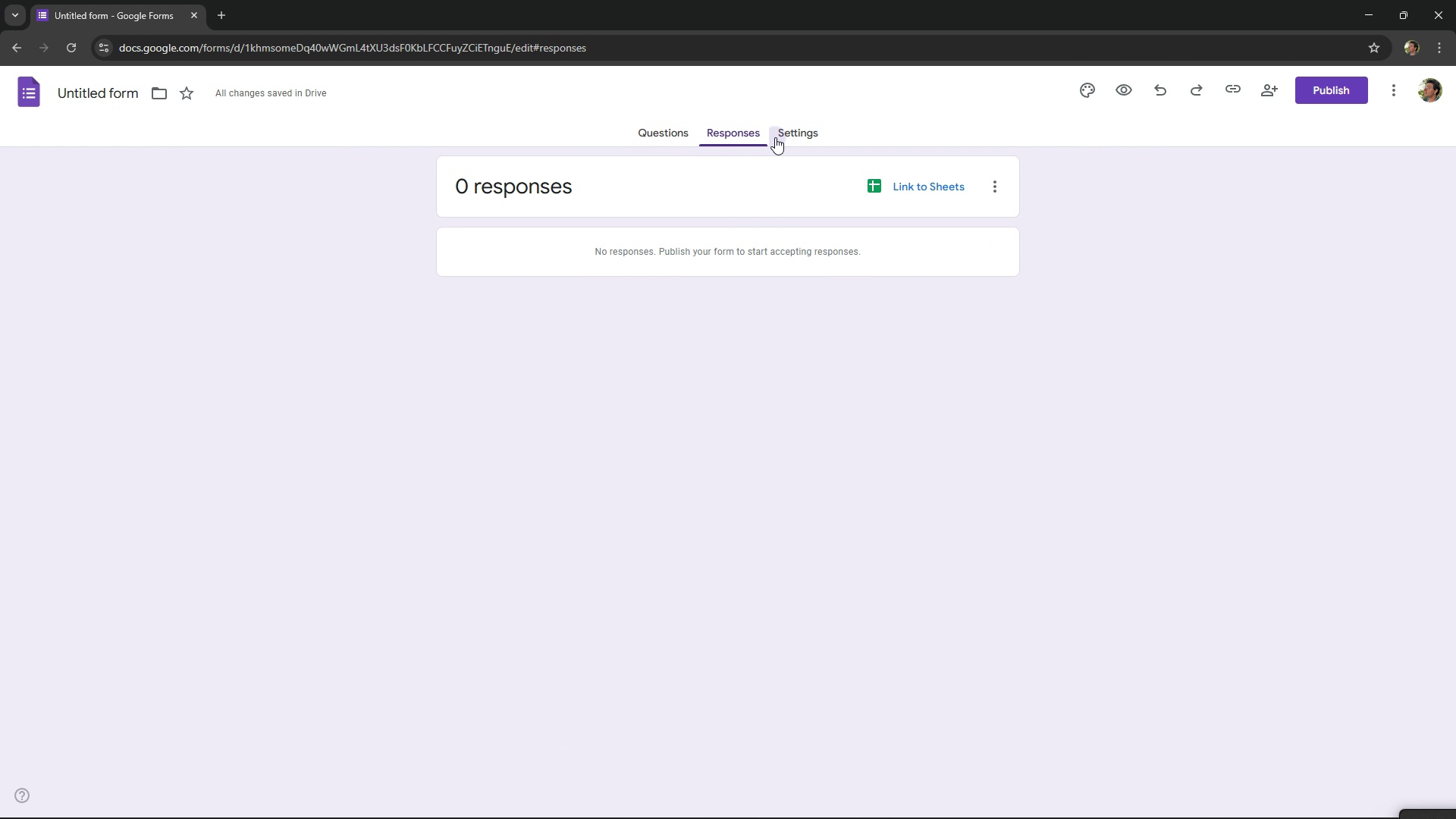 
left_click([775, 137])
 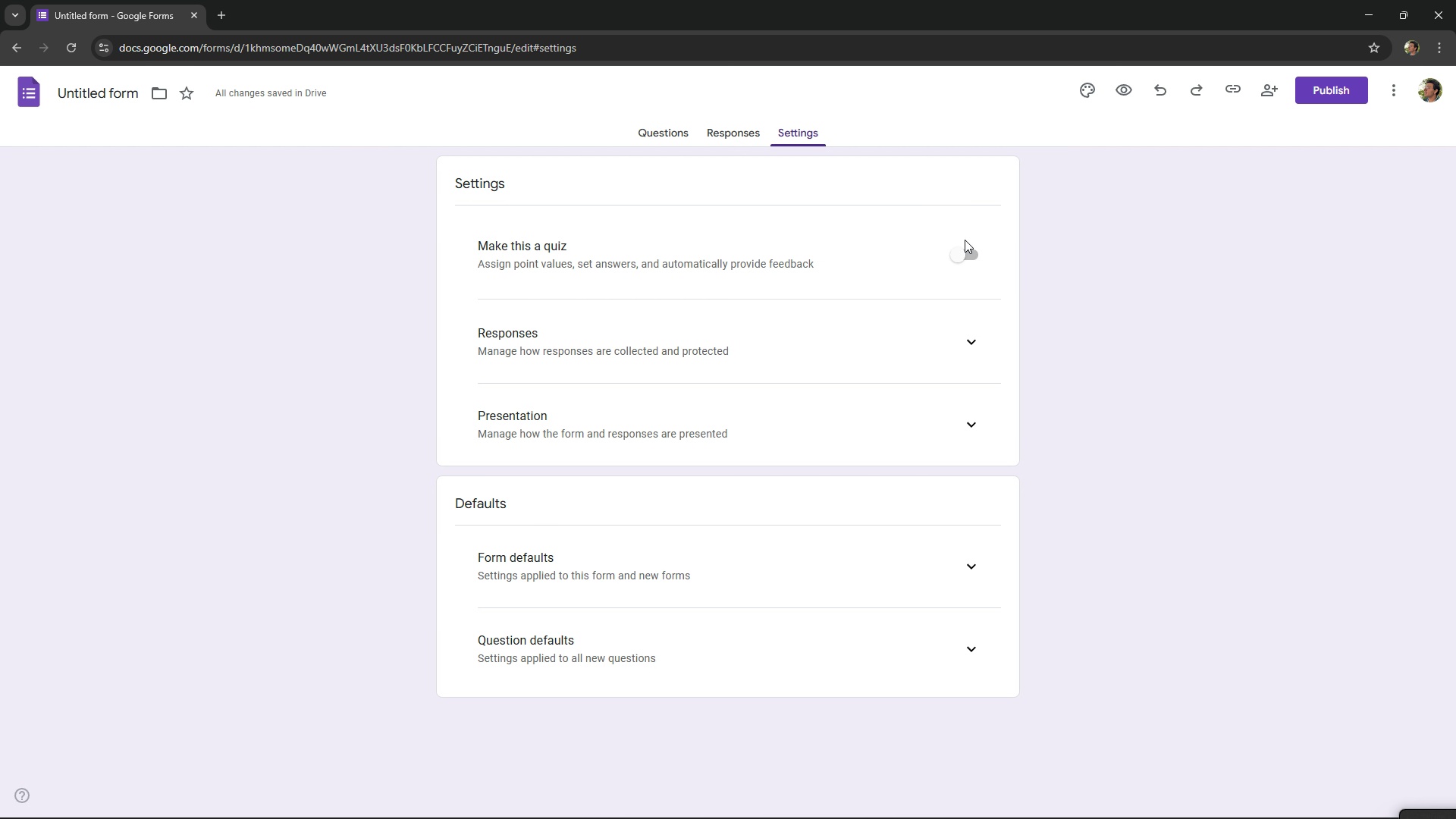 
left_click([965, 251])
 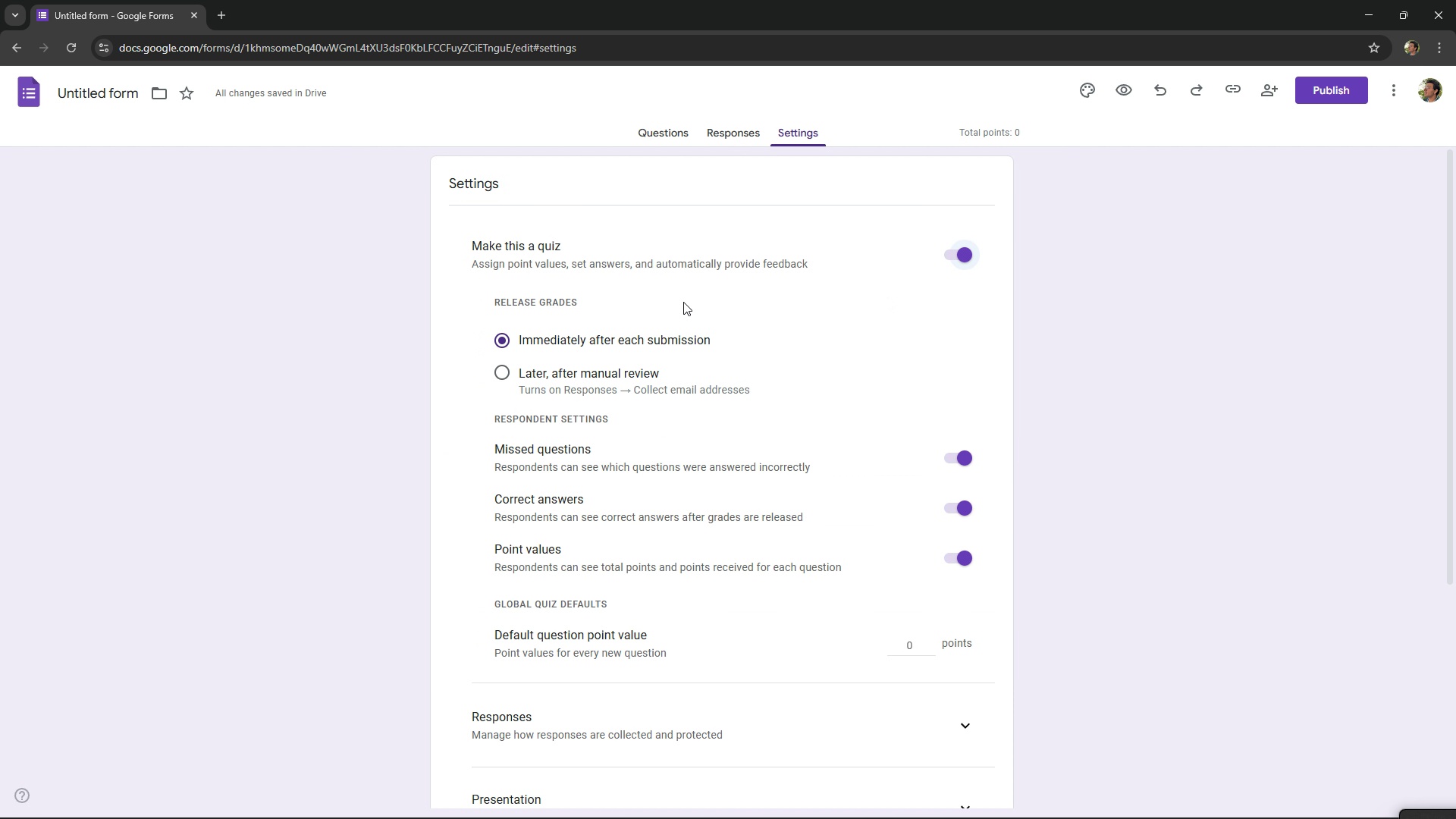 
wait(7.5)
 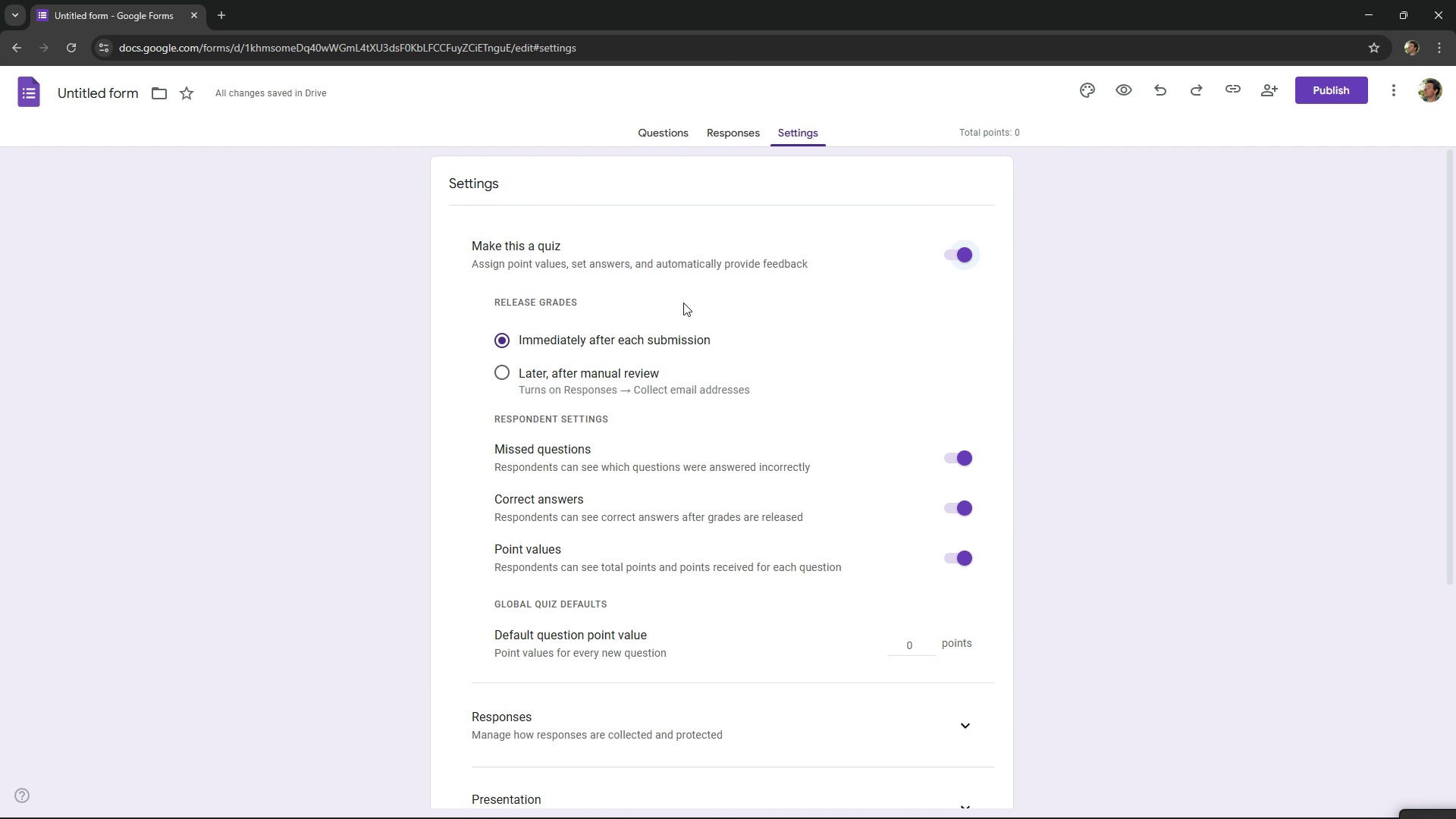 
mouse_move([654, 255])
 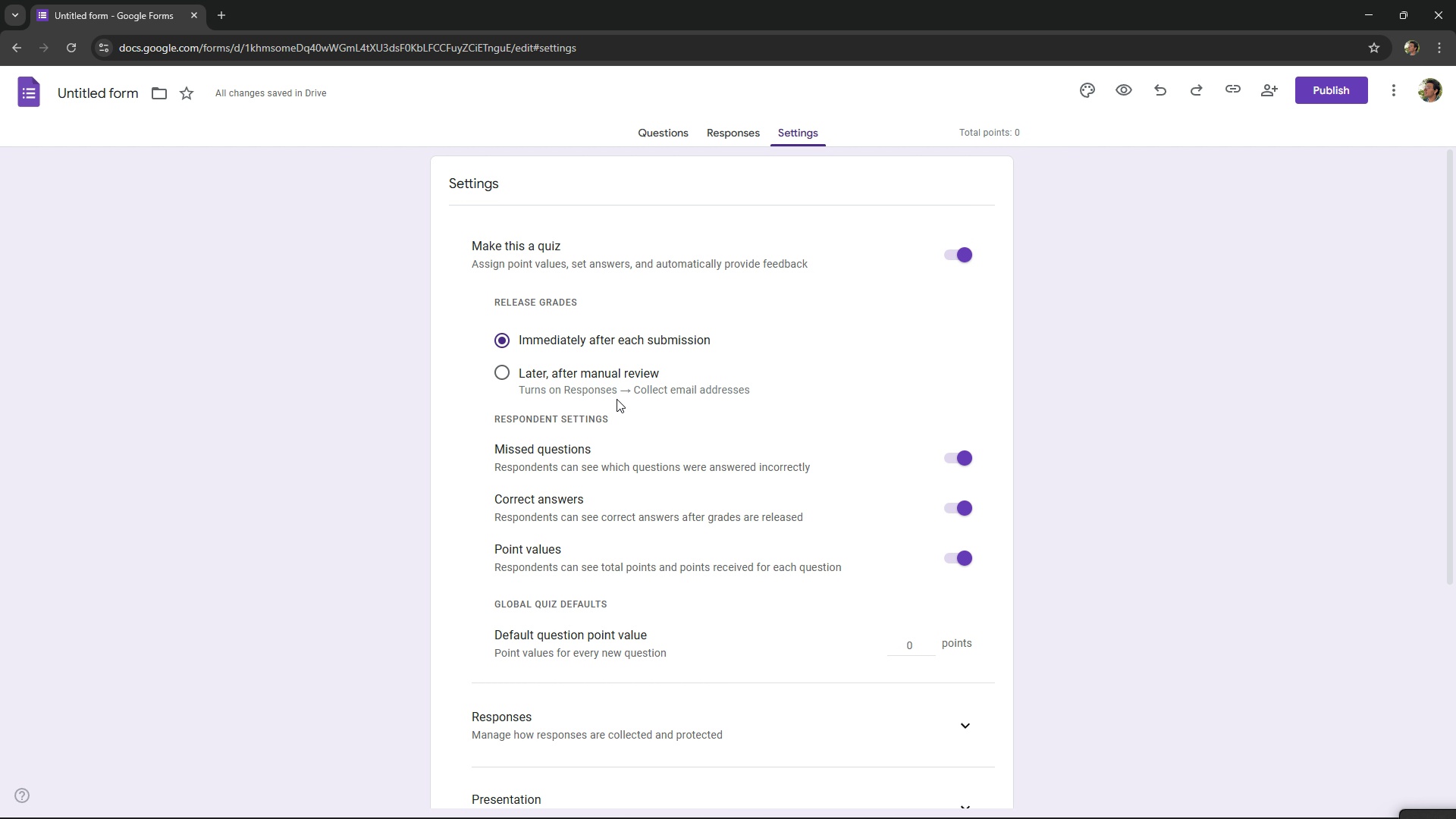 
left_click([617, 399])
 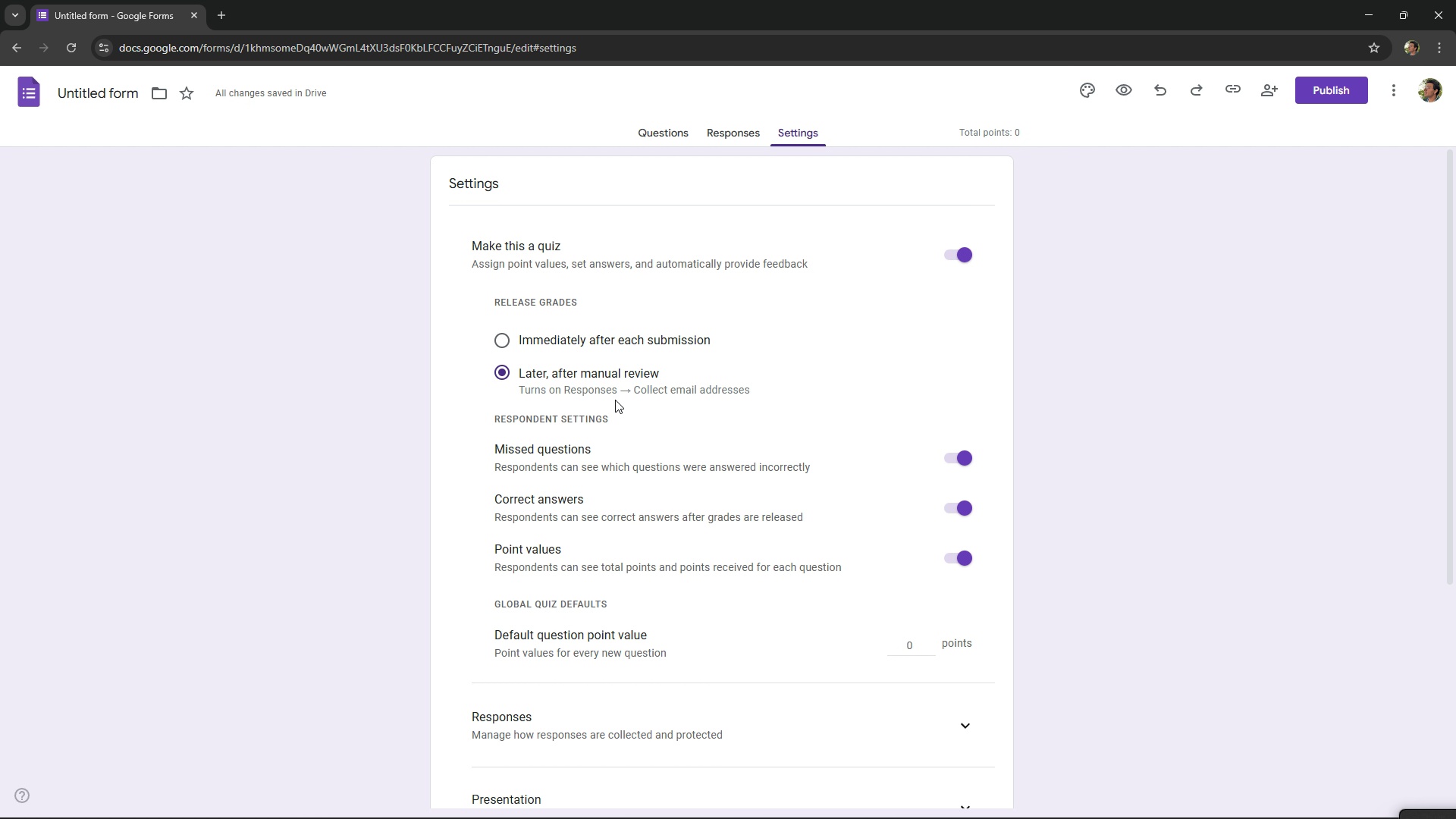 
wait(8.46)
 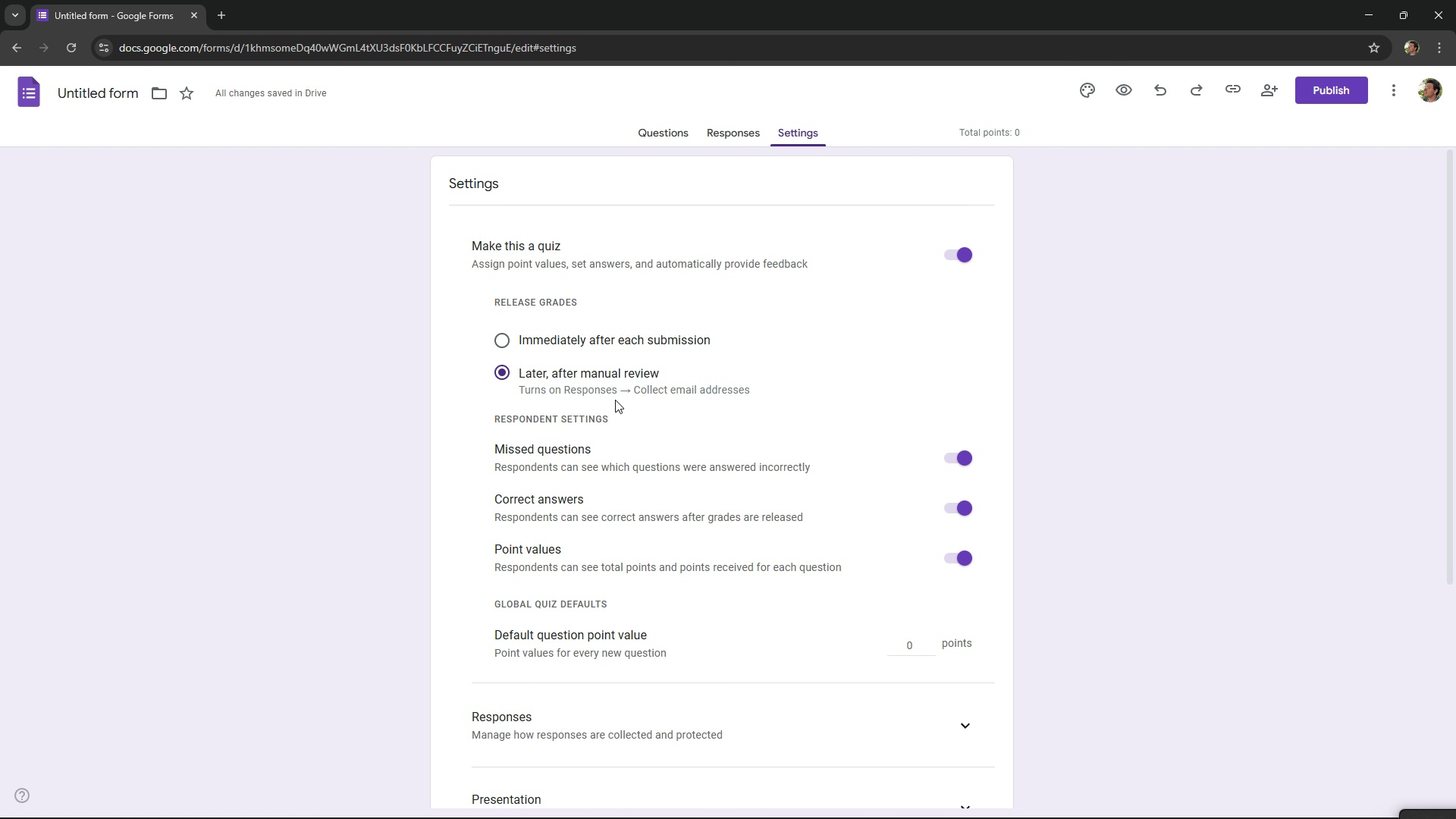 
left_click([648, 127])
 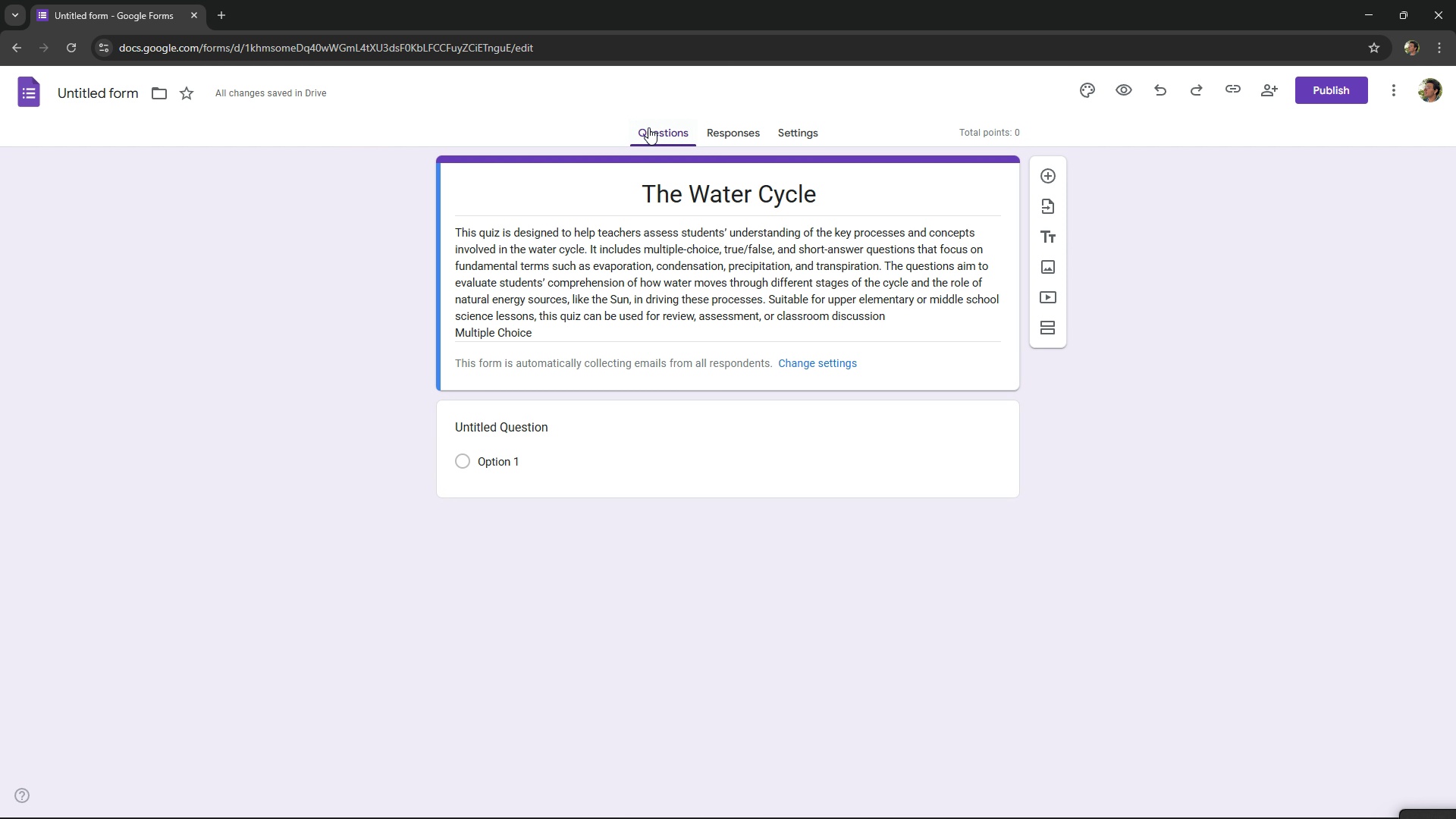 
key(Alt+AltLeft)
 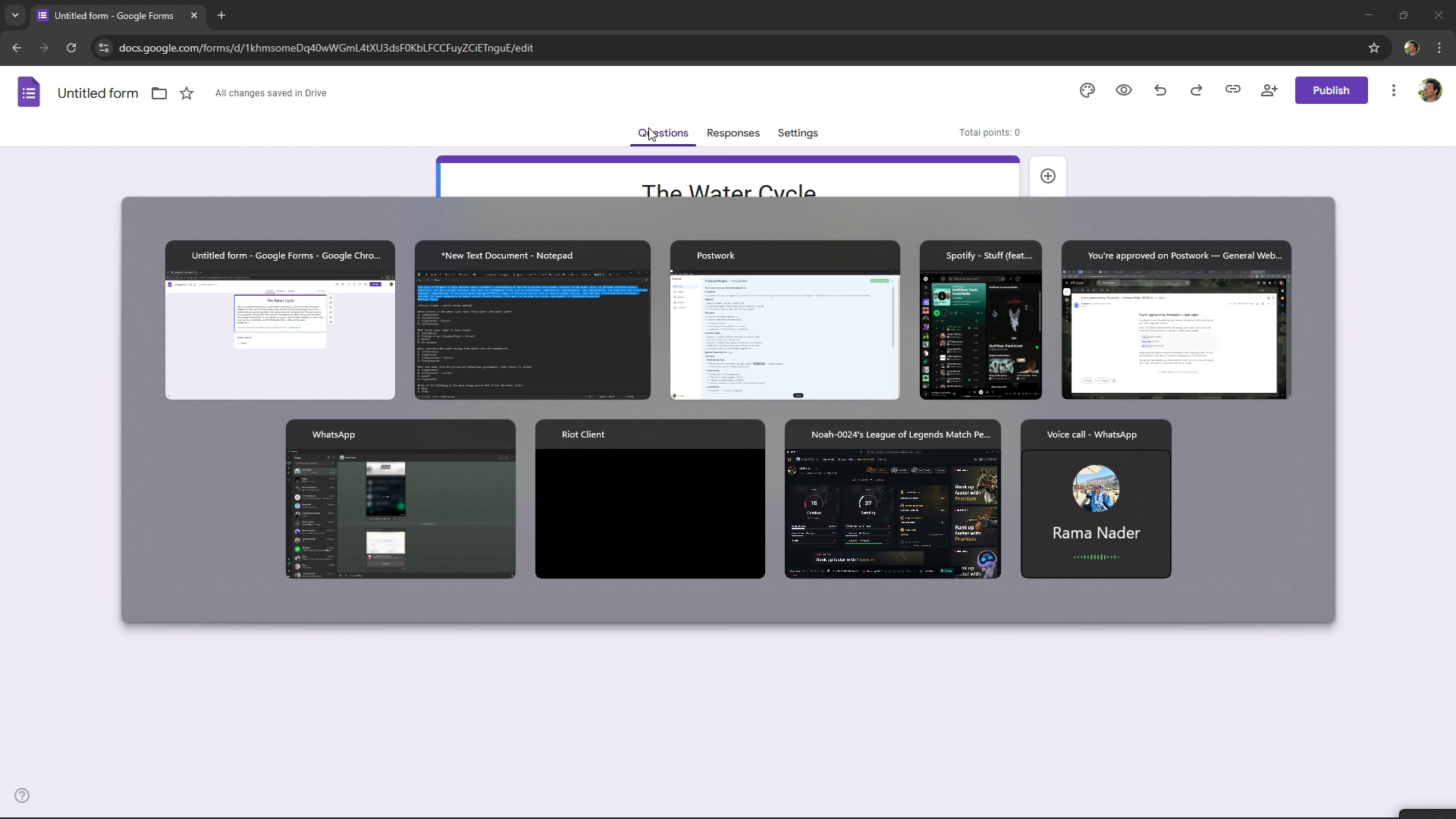 
key(Alt+Tab)
 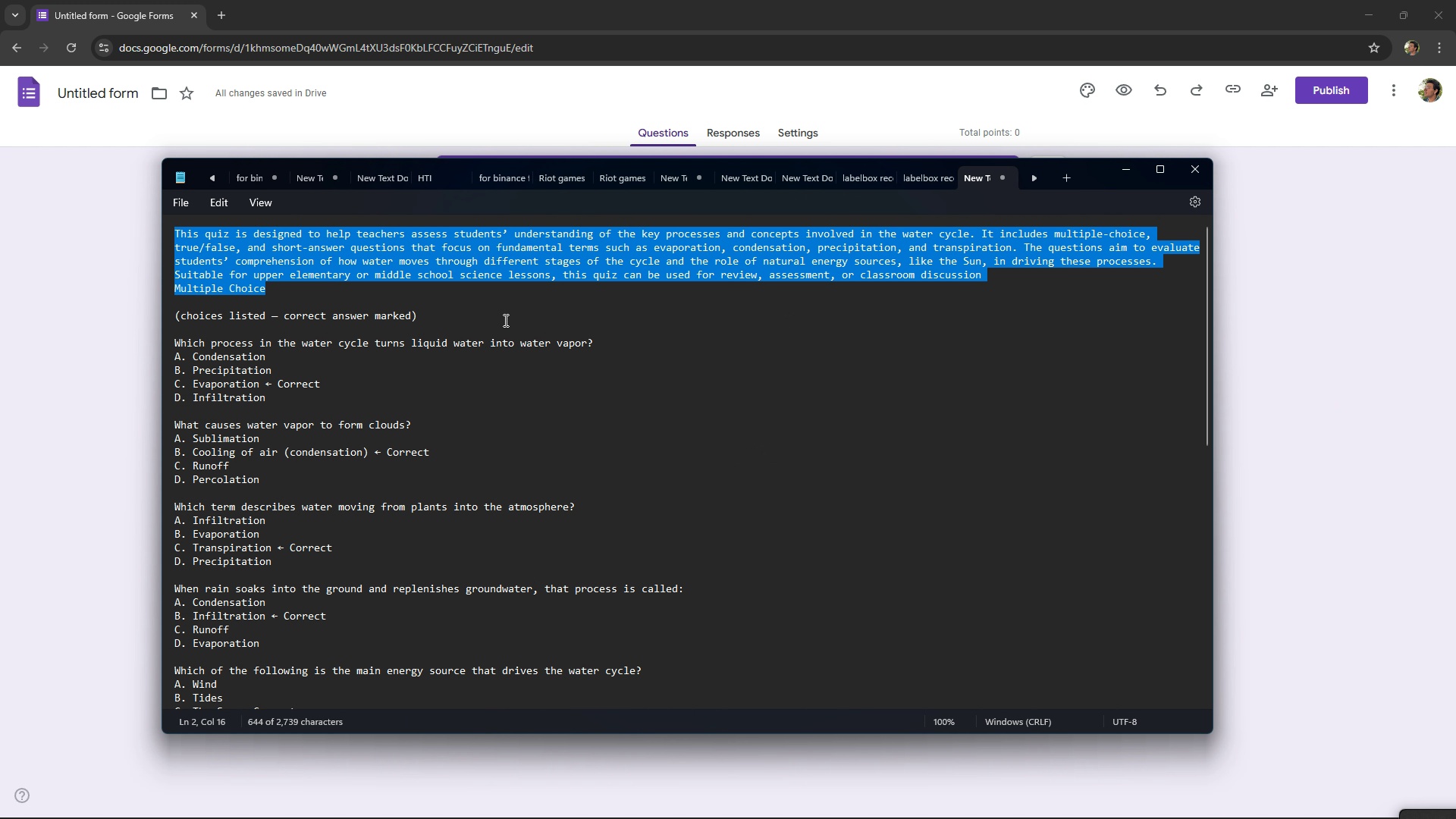 
left_click([420, 305])
 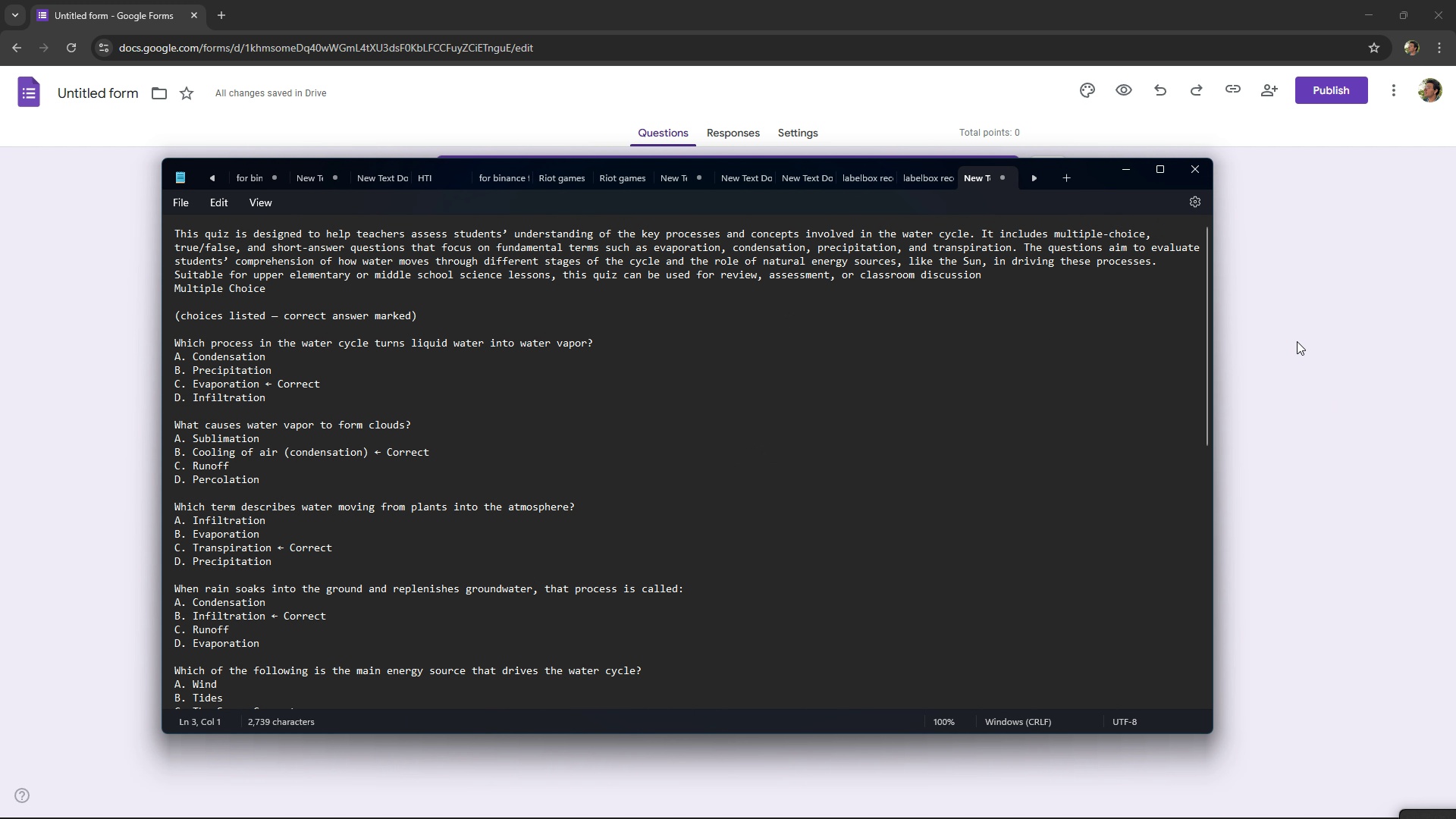 
left_click([1292, 340])
 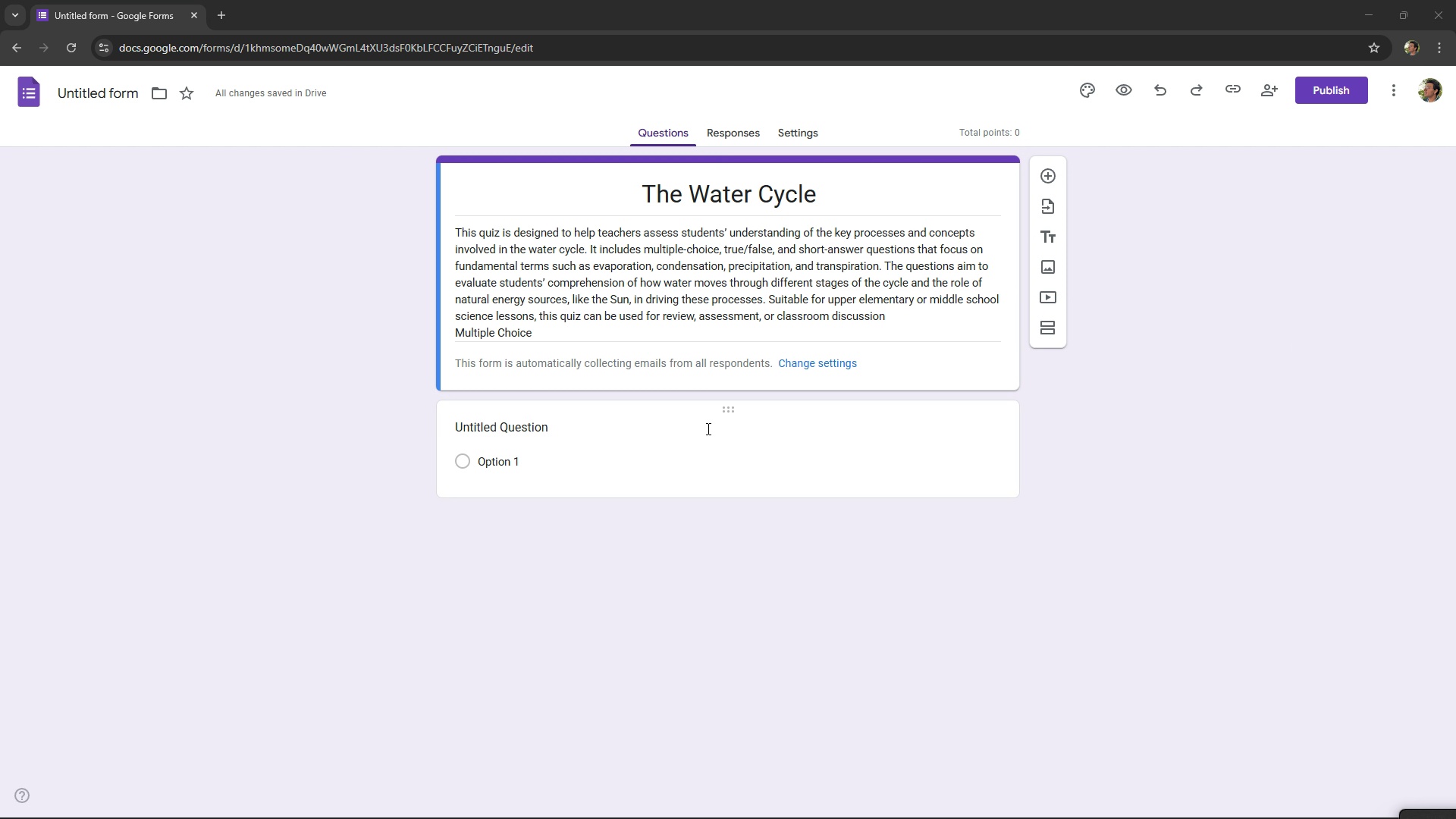 
key(Alt+Tab)
 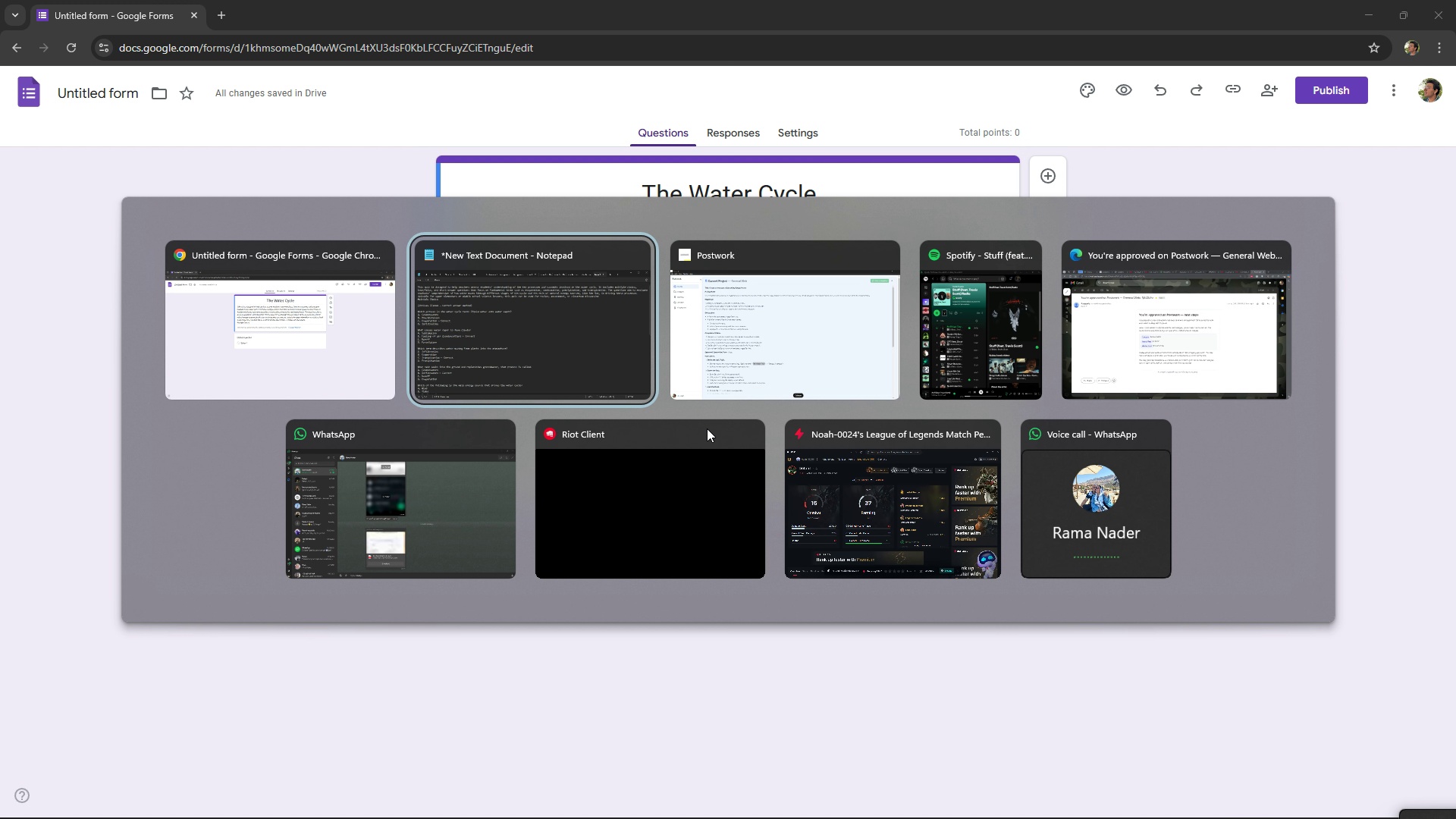 
key(Alt+Tab)
 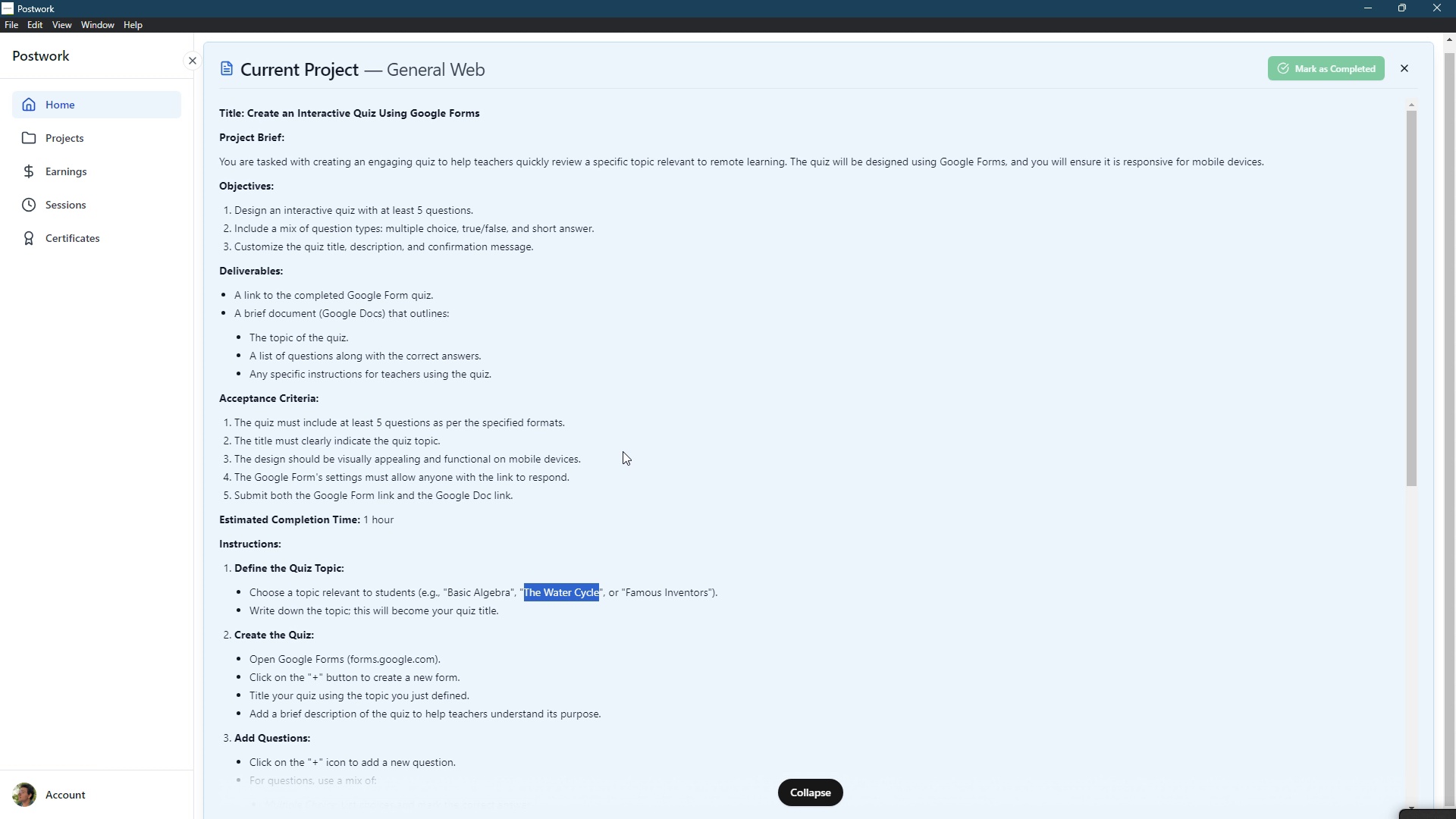 
left_click([623, 451])
 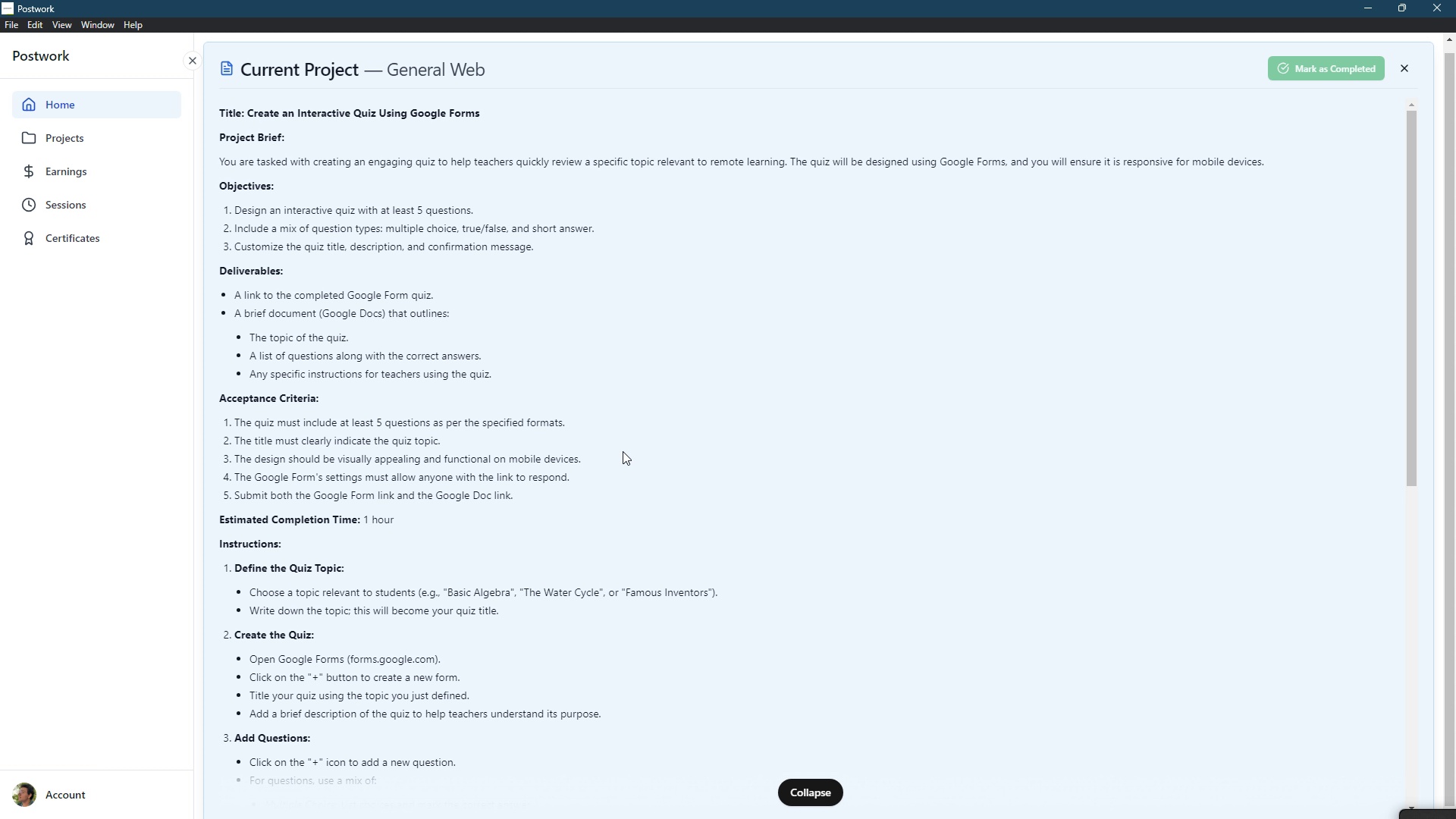 
scroll: coordinate [623, 451], scroll_direction: down, amount: 3.0
 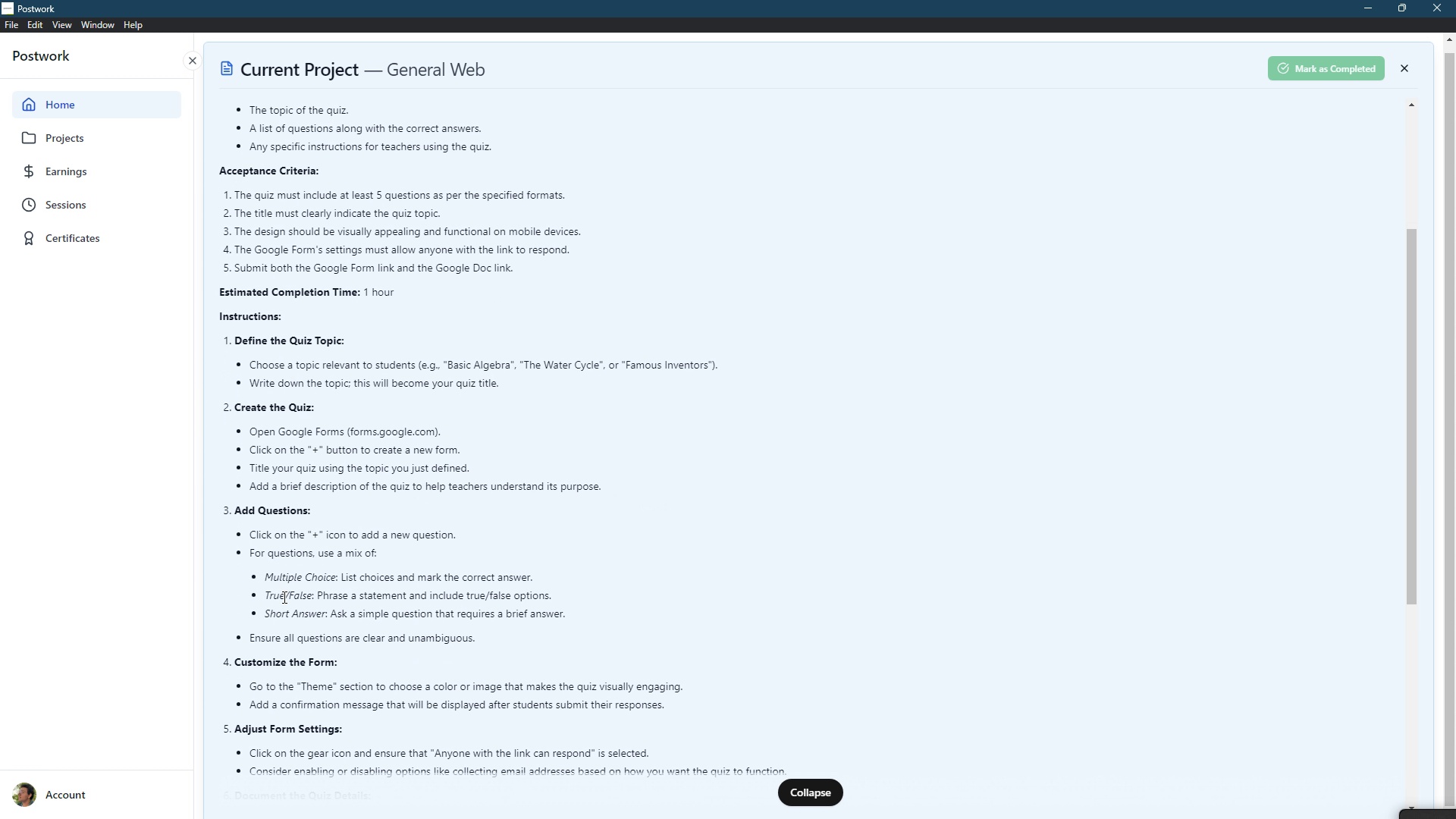 
key(Alt+AltLeft)
 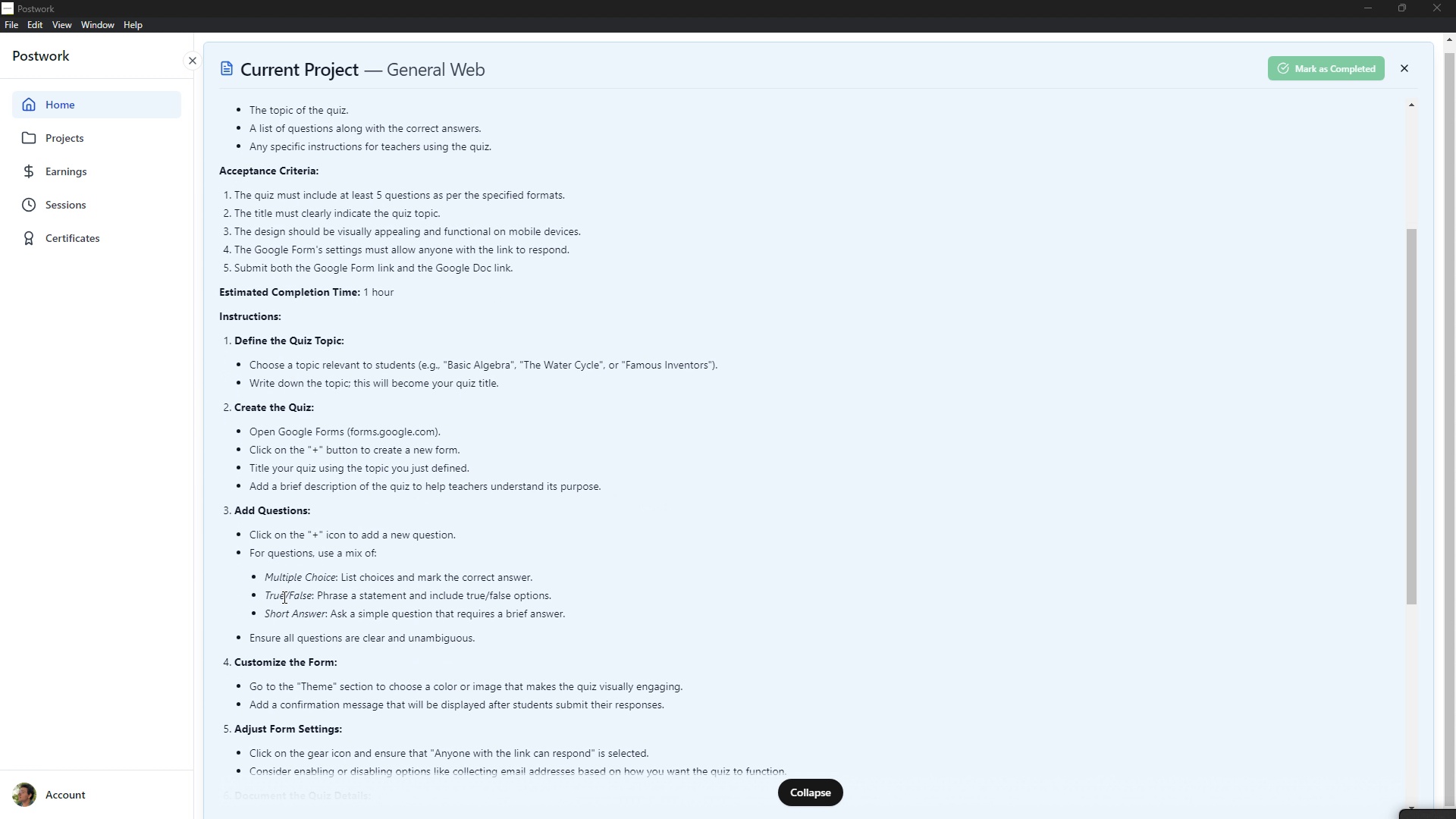 
key(Alt+Tab)
 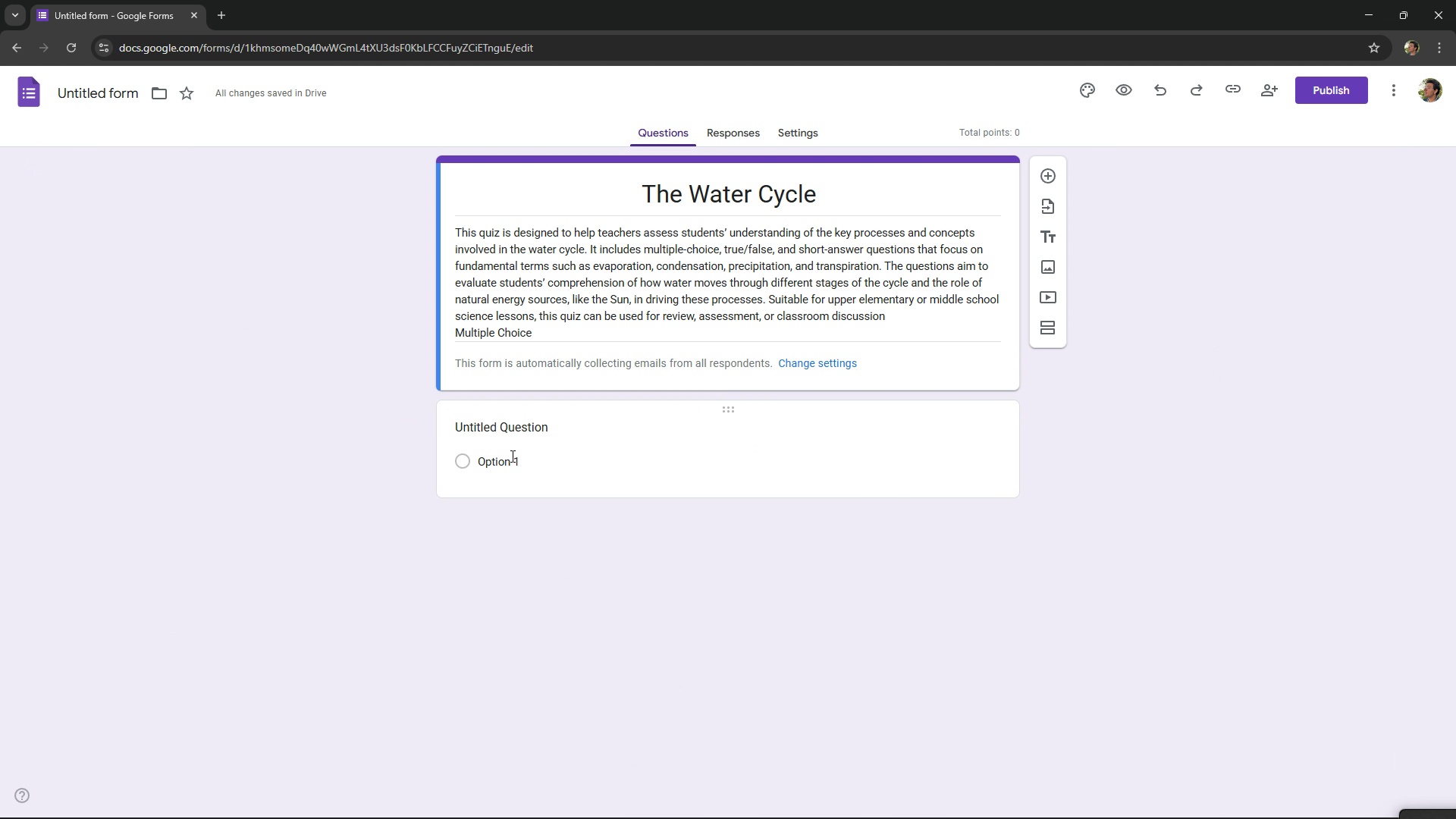 
left_click([511, 456])
 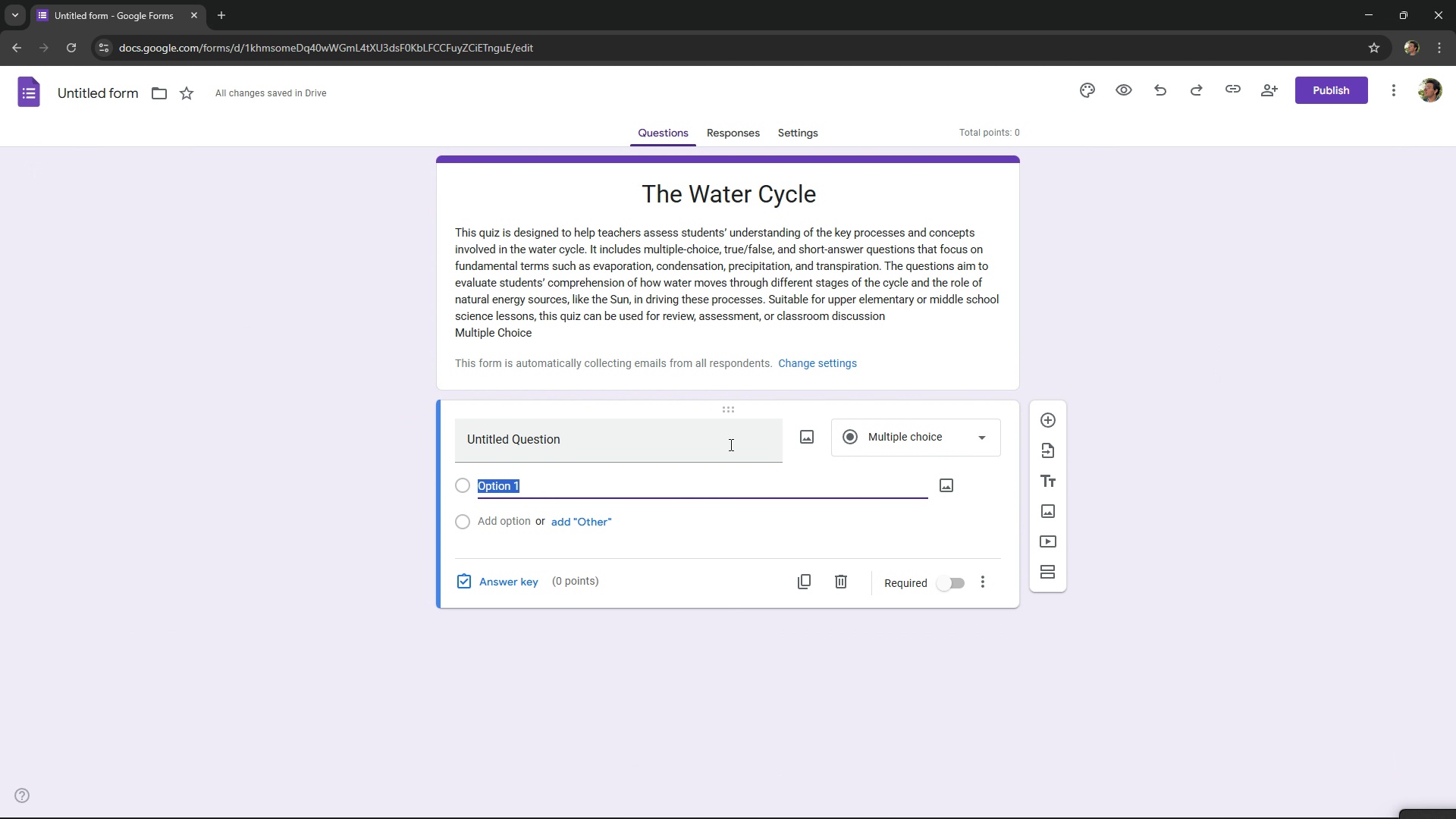 
key(Alt+AltLeft)
 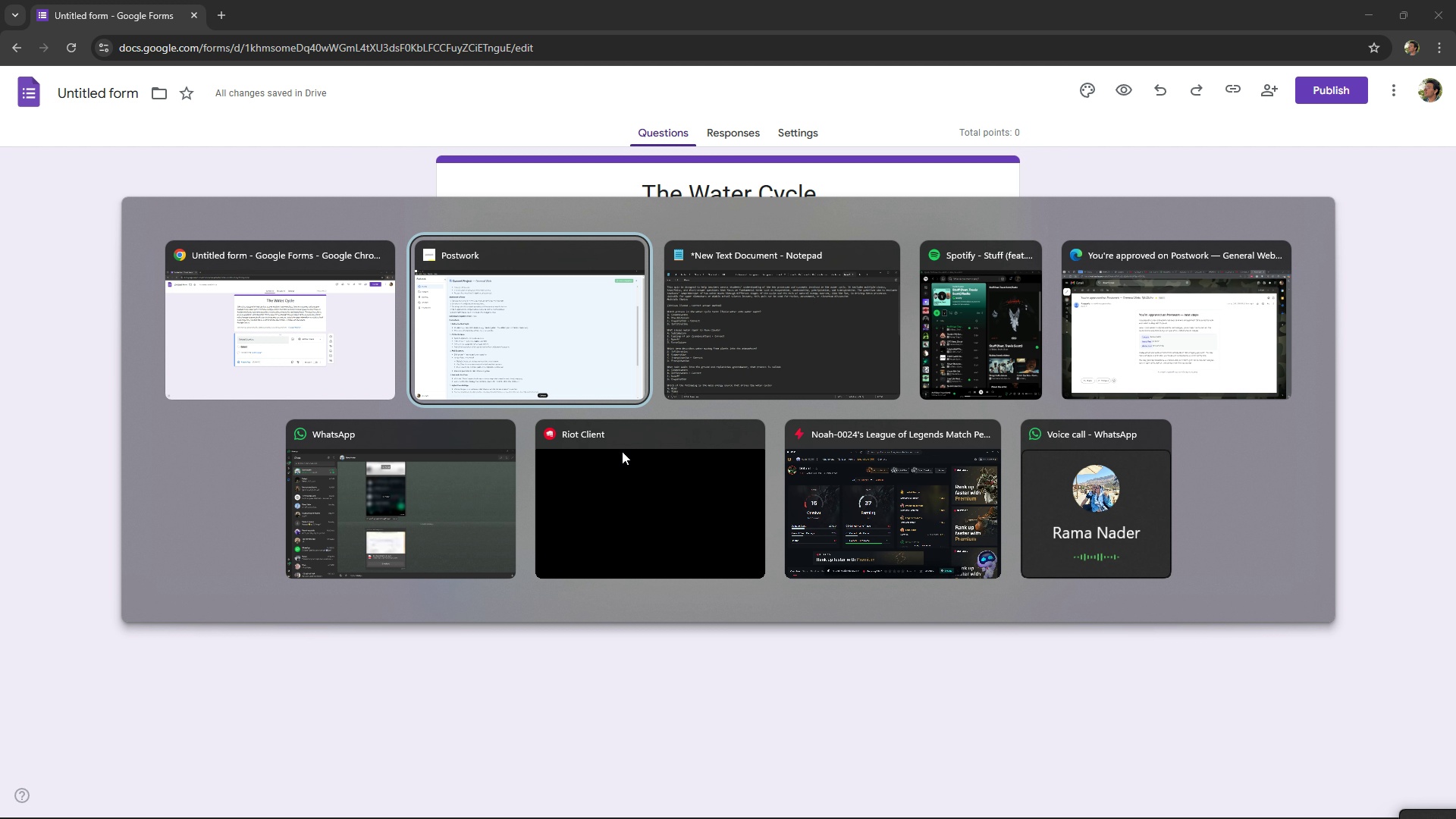 
key(Alt+Tab)